 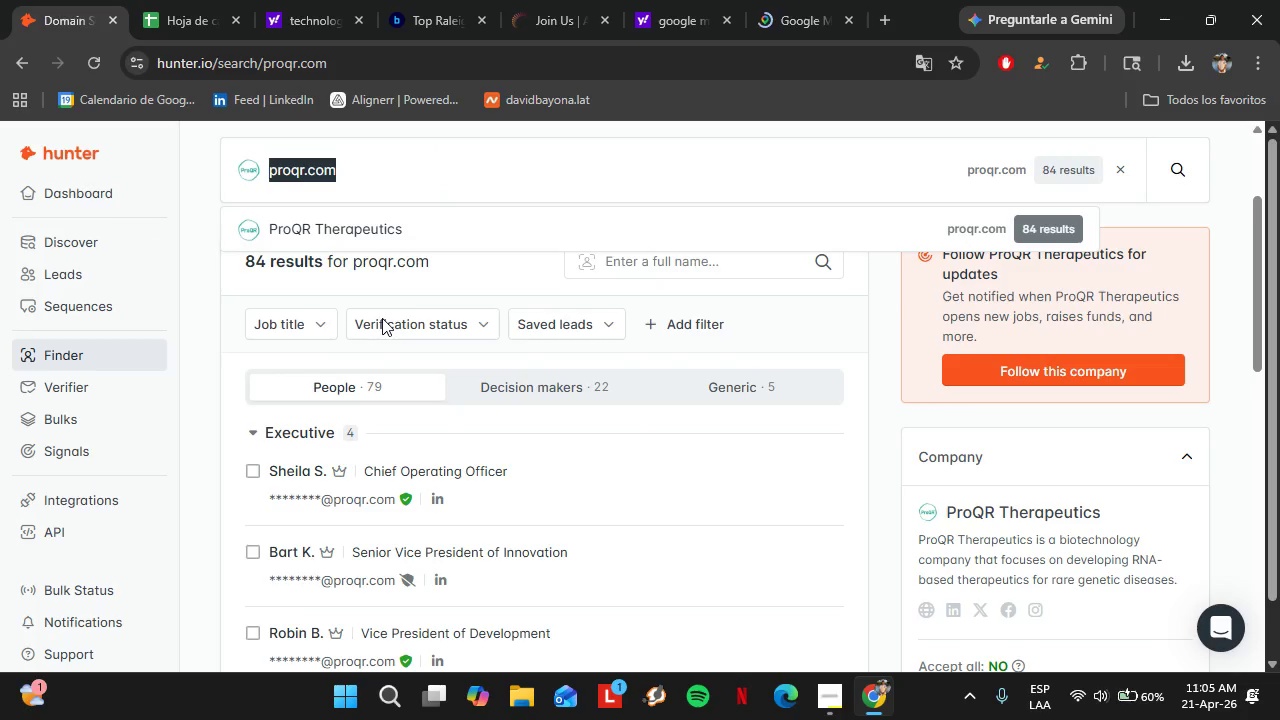 
type(argonautsgt)
 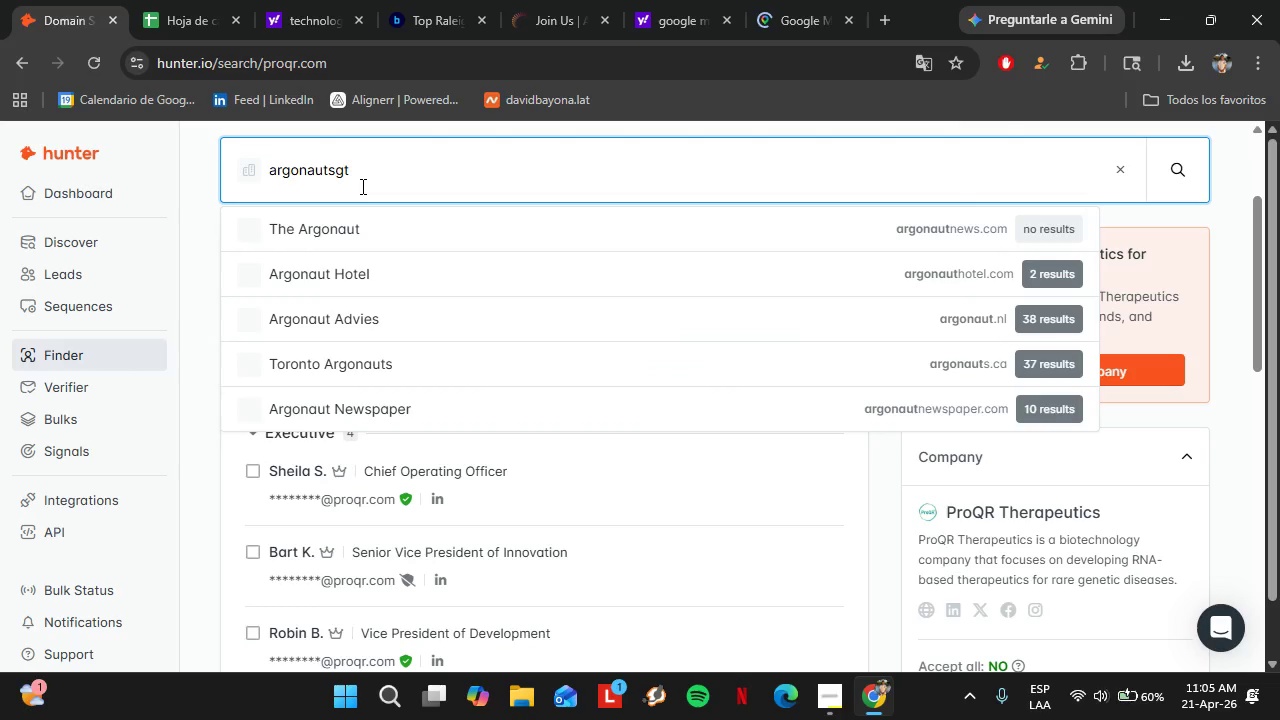 
key(ArrowDown)
 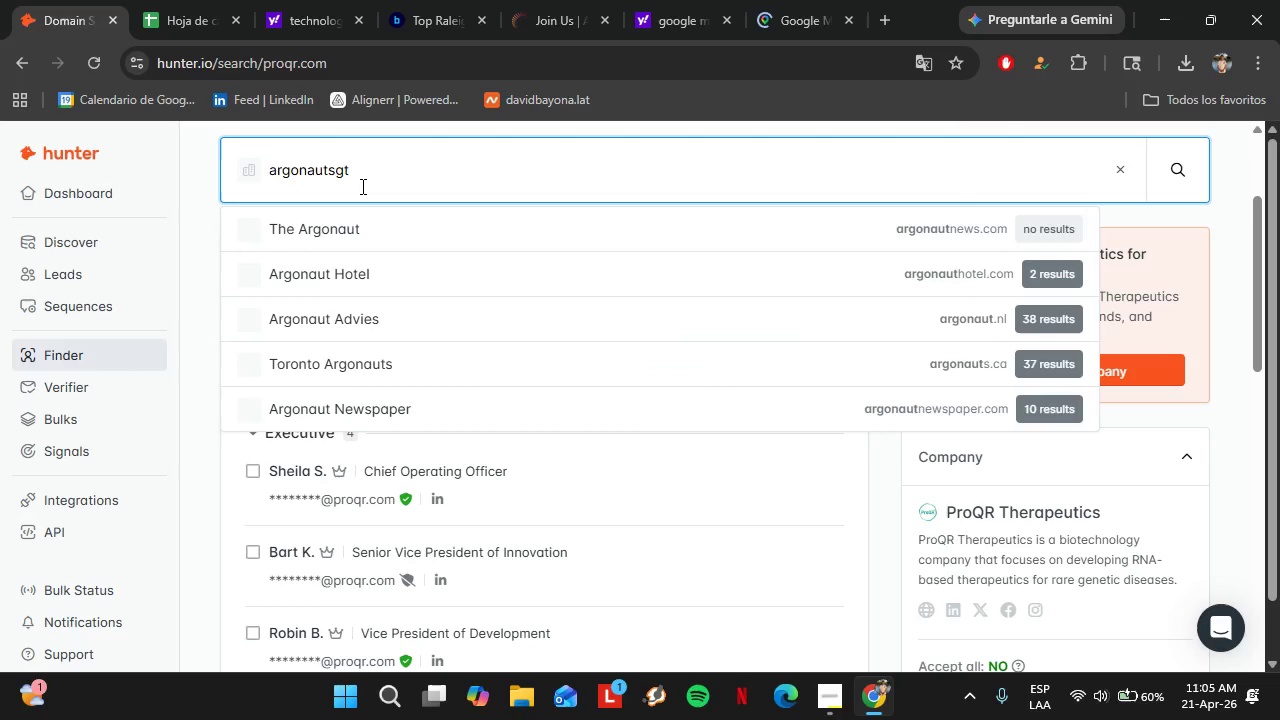 
key(Enter)
 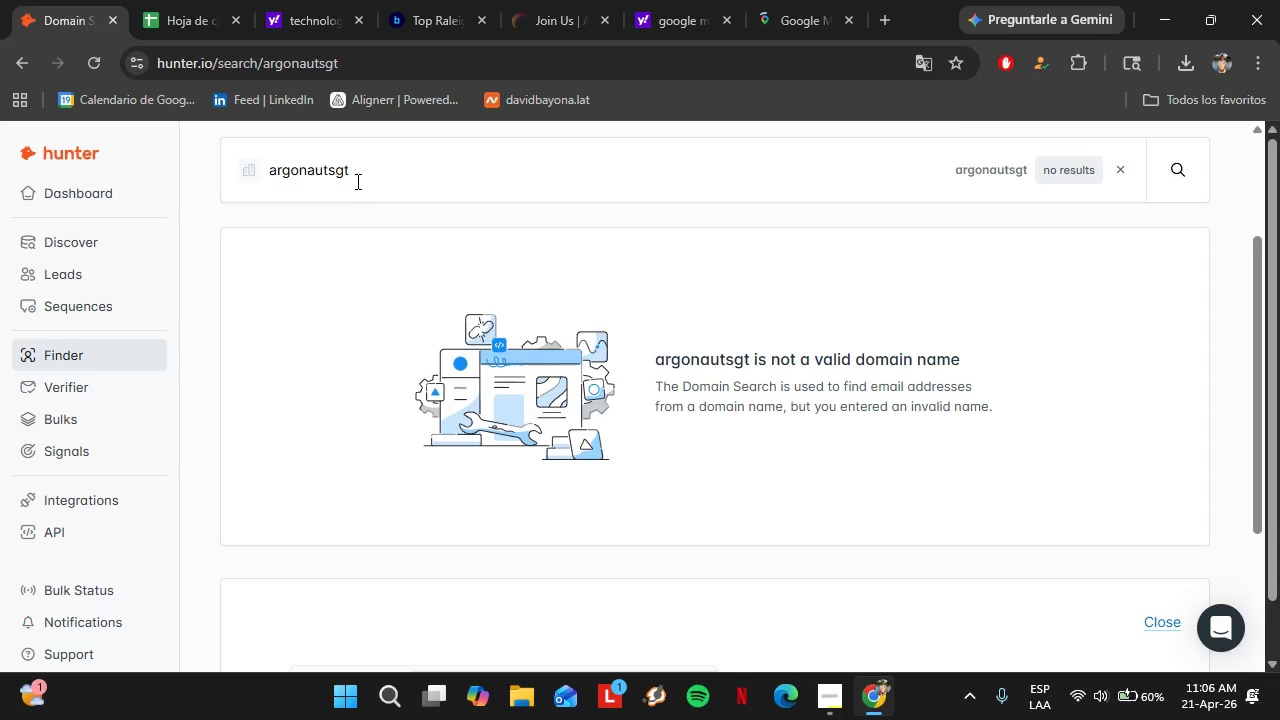 
double_click([355, 177])
 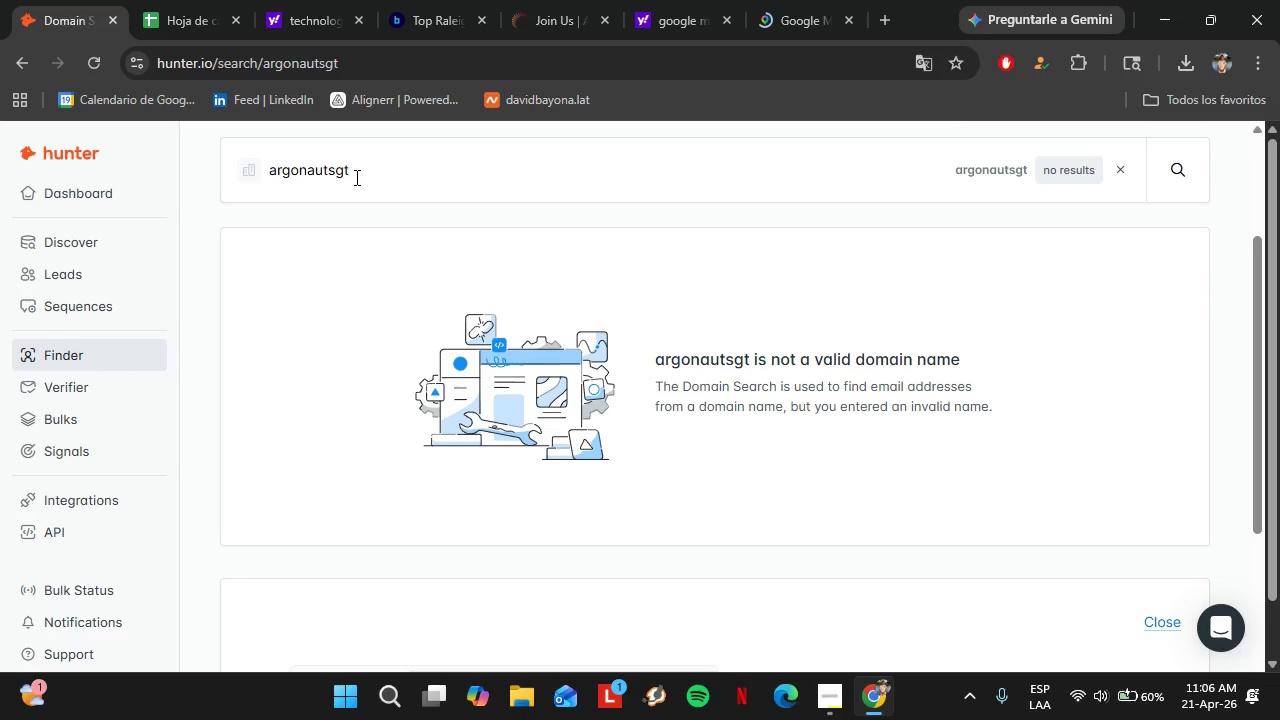 
triple_click([355, 177])
 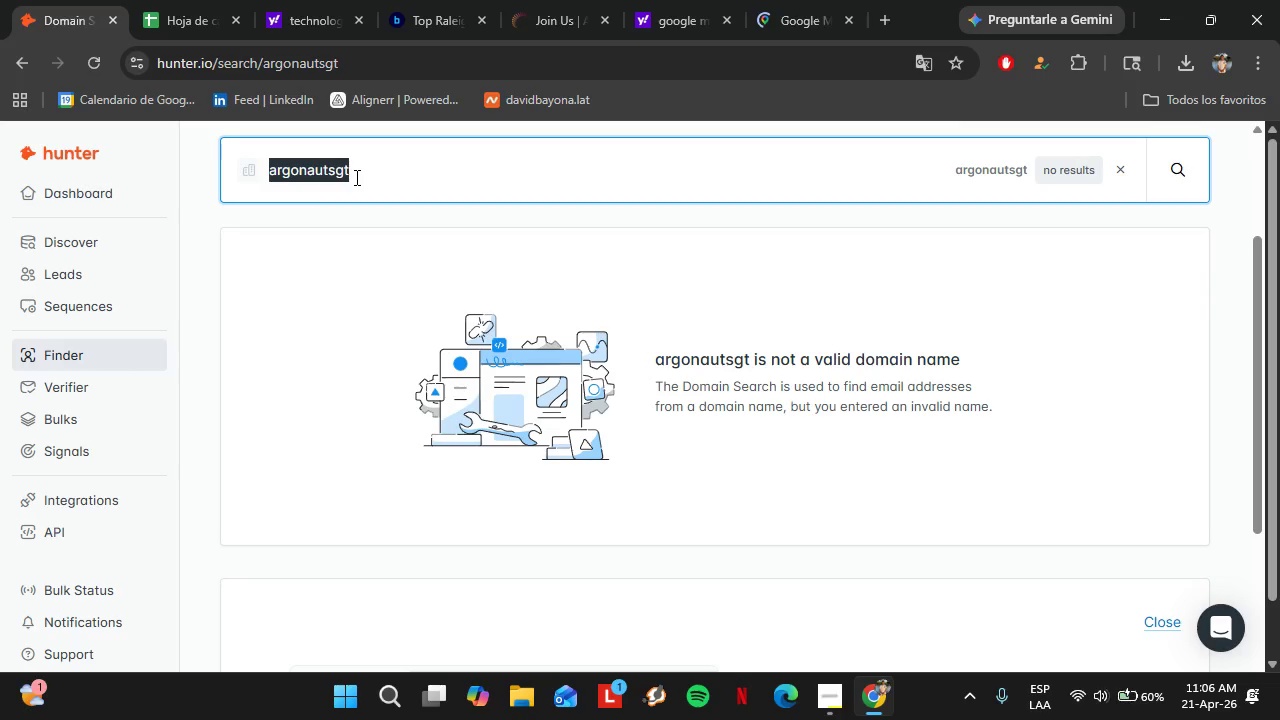 
type(bandwidth.com)
 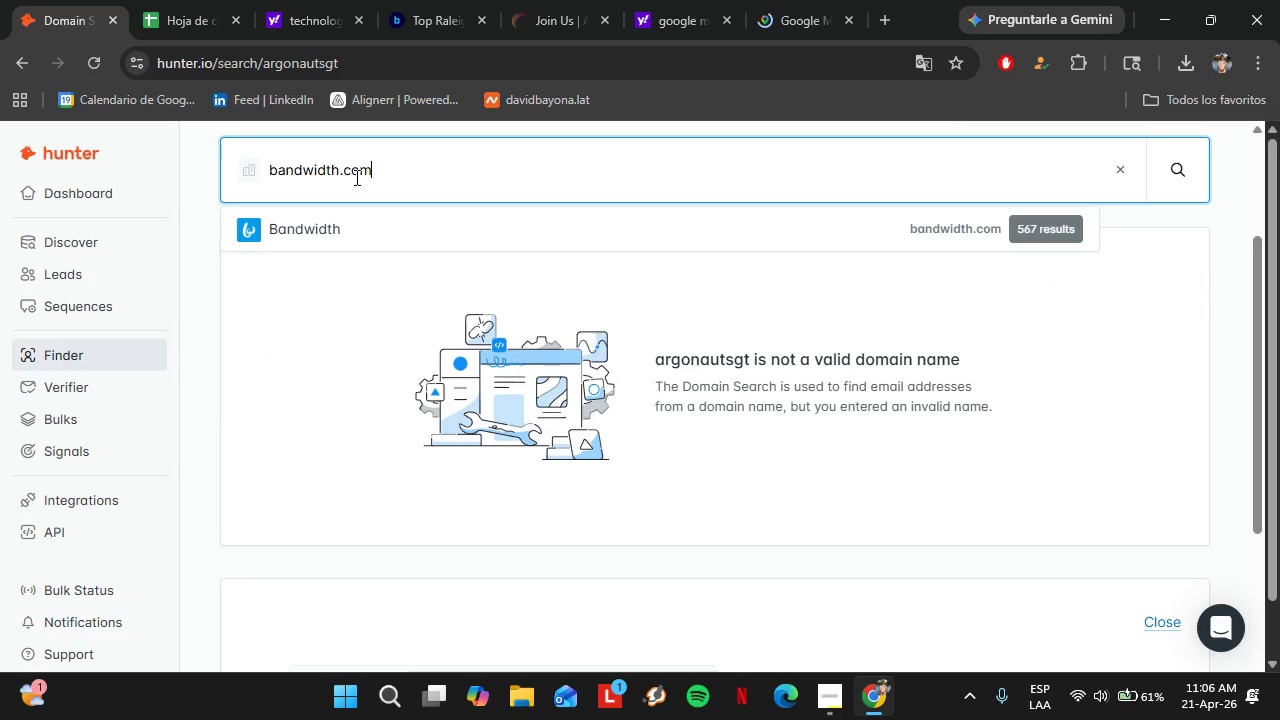 
hold_key(key=Backspace, duration=1.47)
 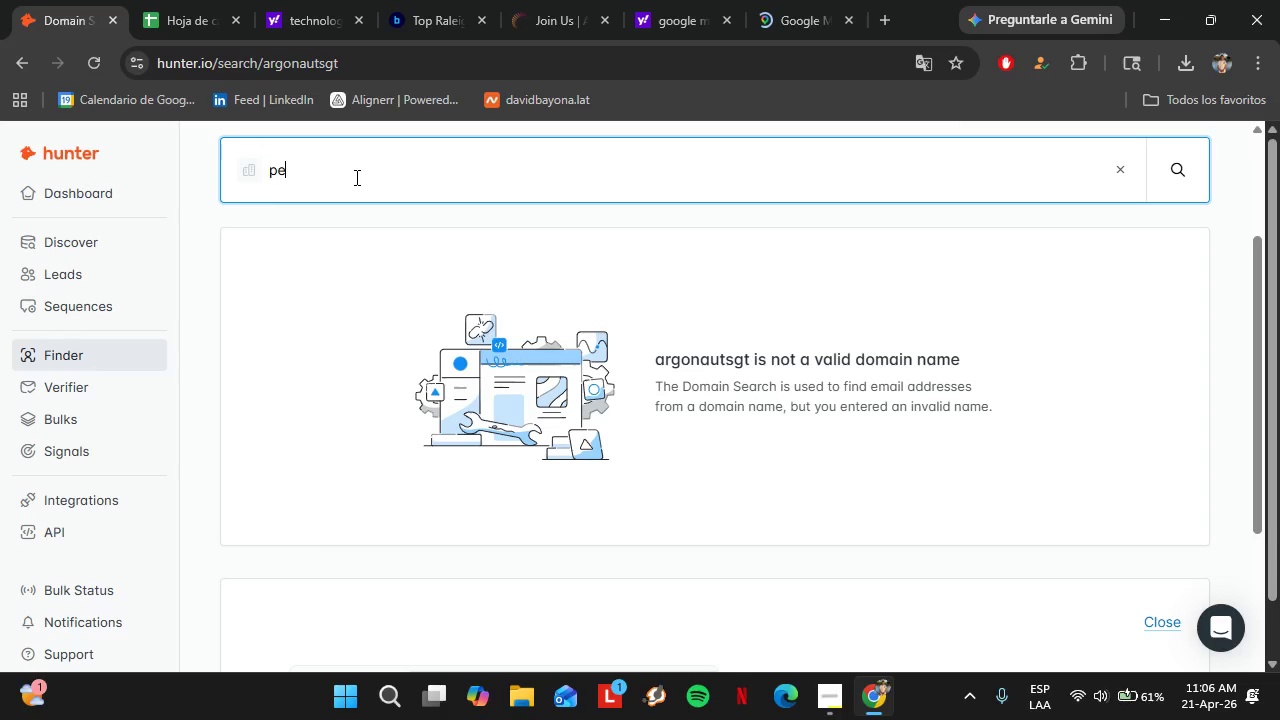 
type(pendo.io)
 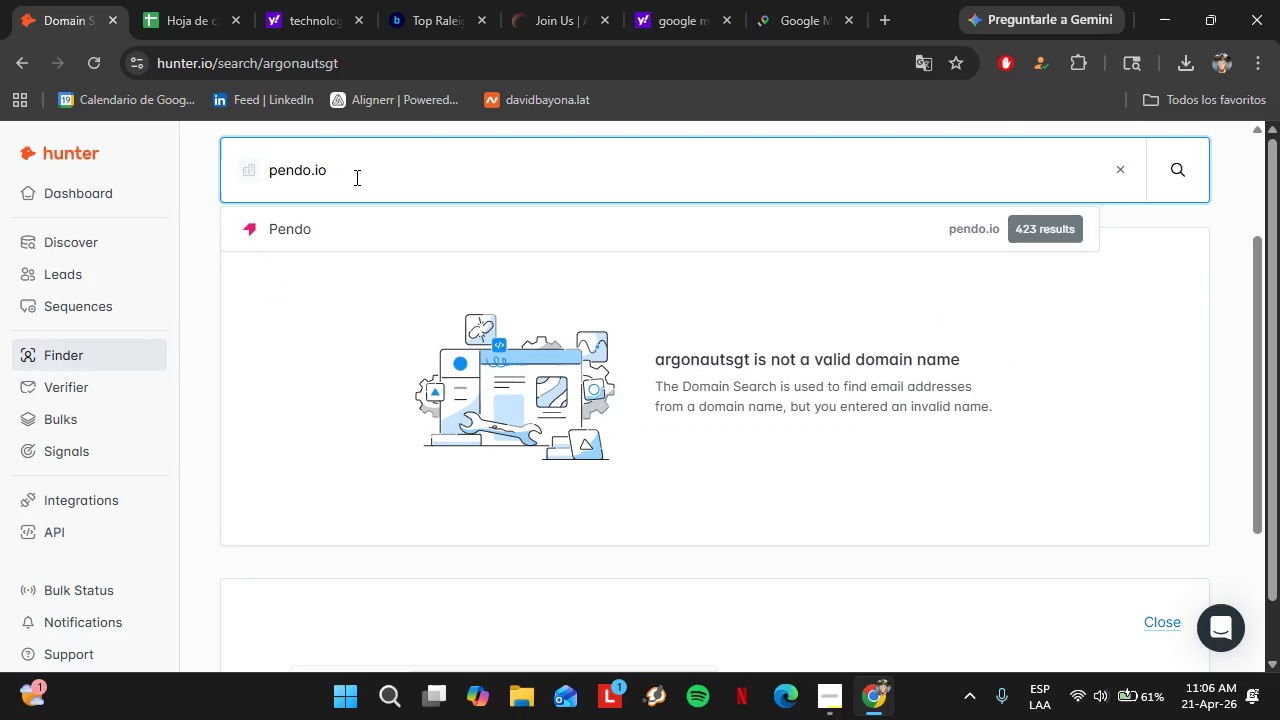 
hold_key(key=ArrowDown, duration=0.31)
 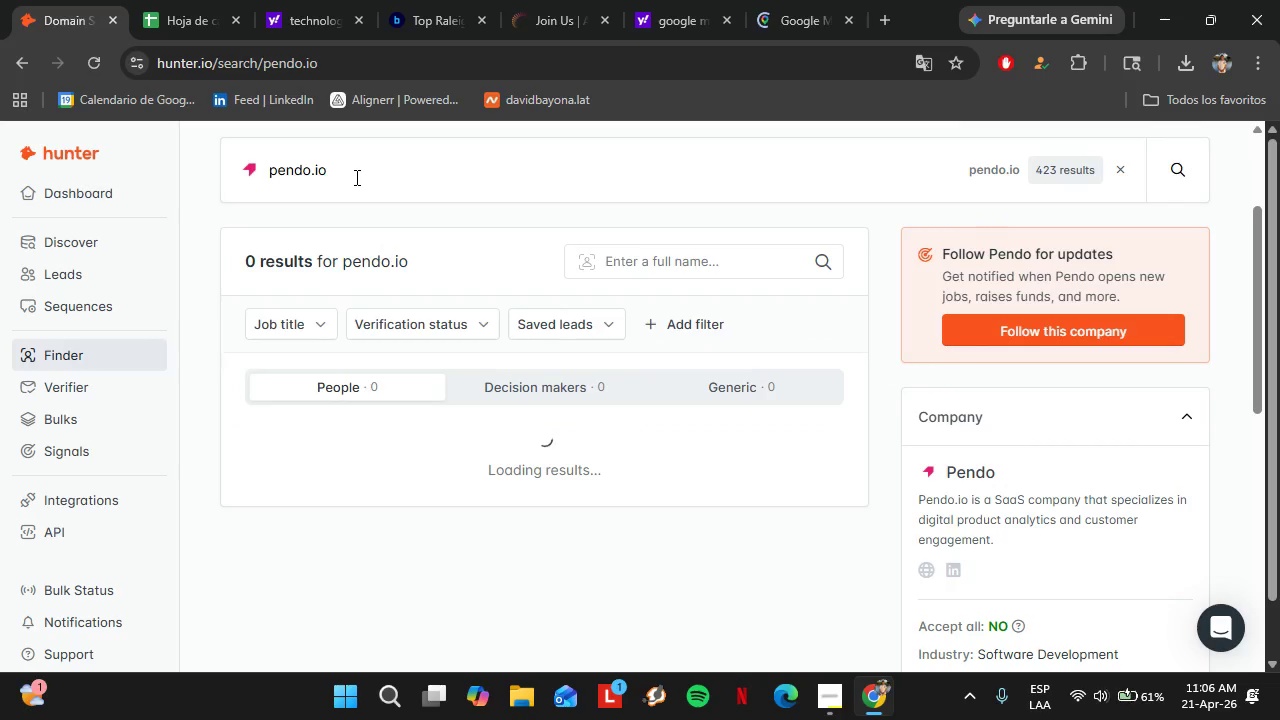 
key(Enter)
 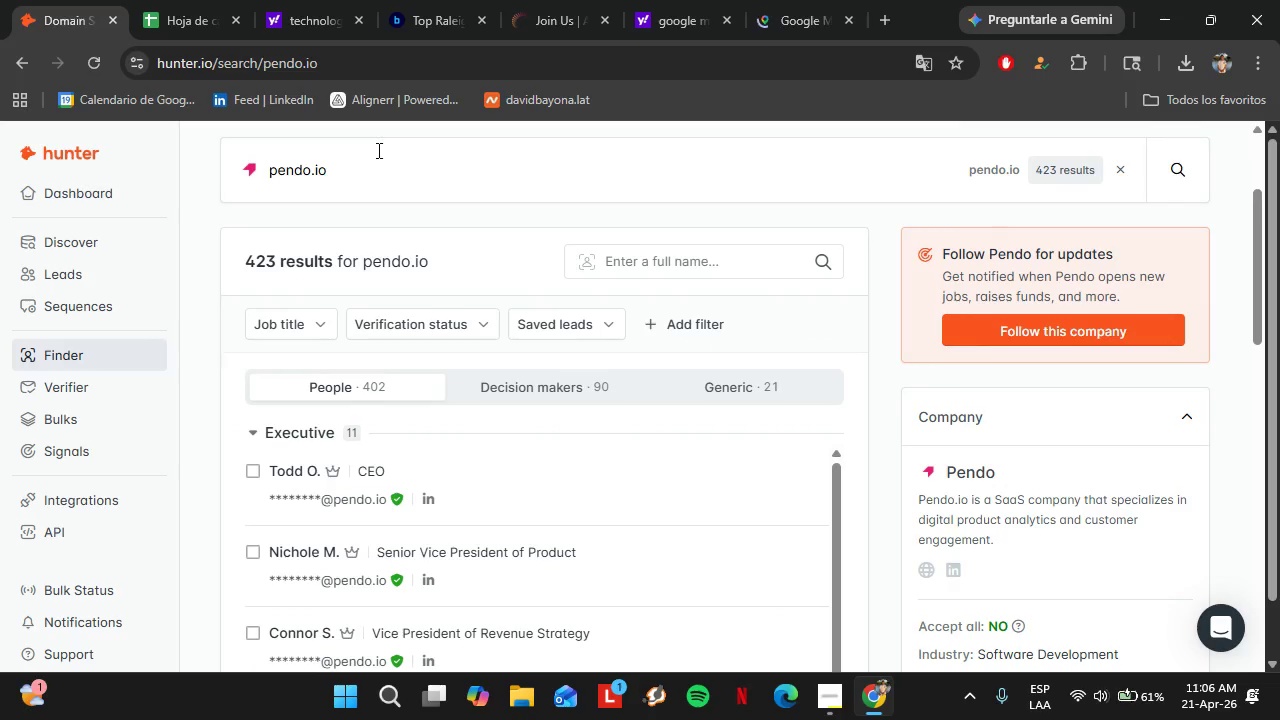 
double_click([373, 149])
 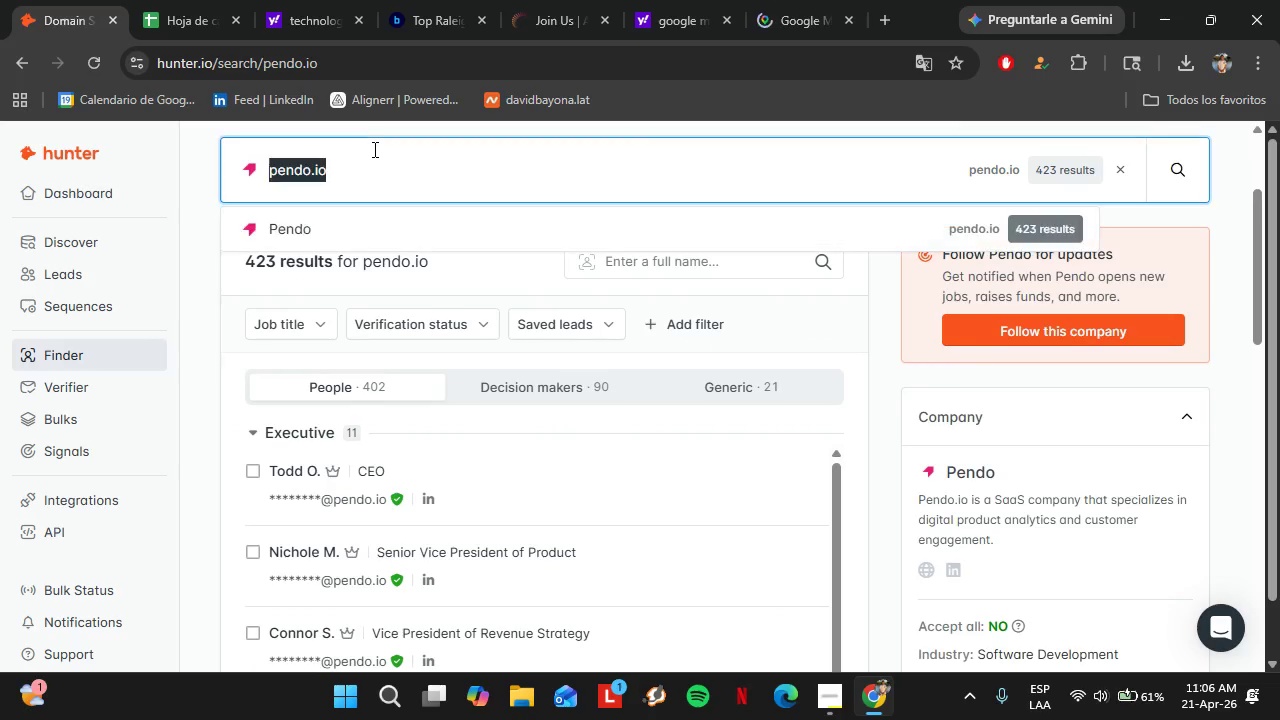 
triple_click([373, 149])
 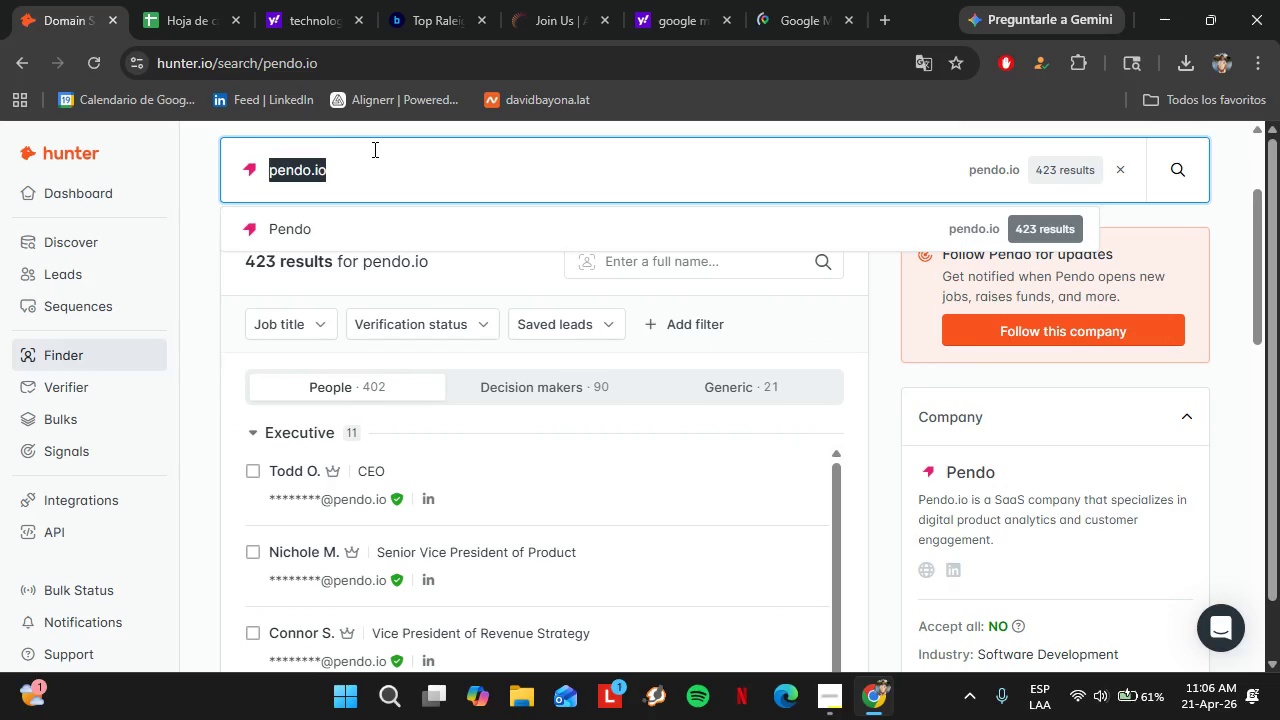 
type(spreedly.com)
 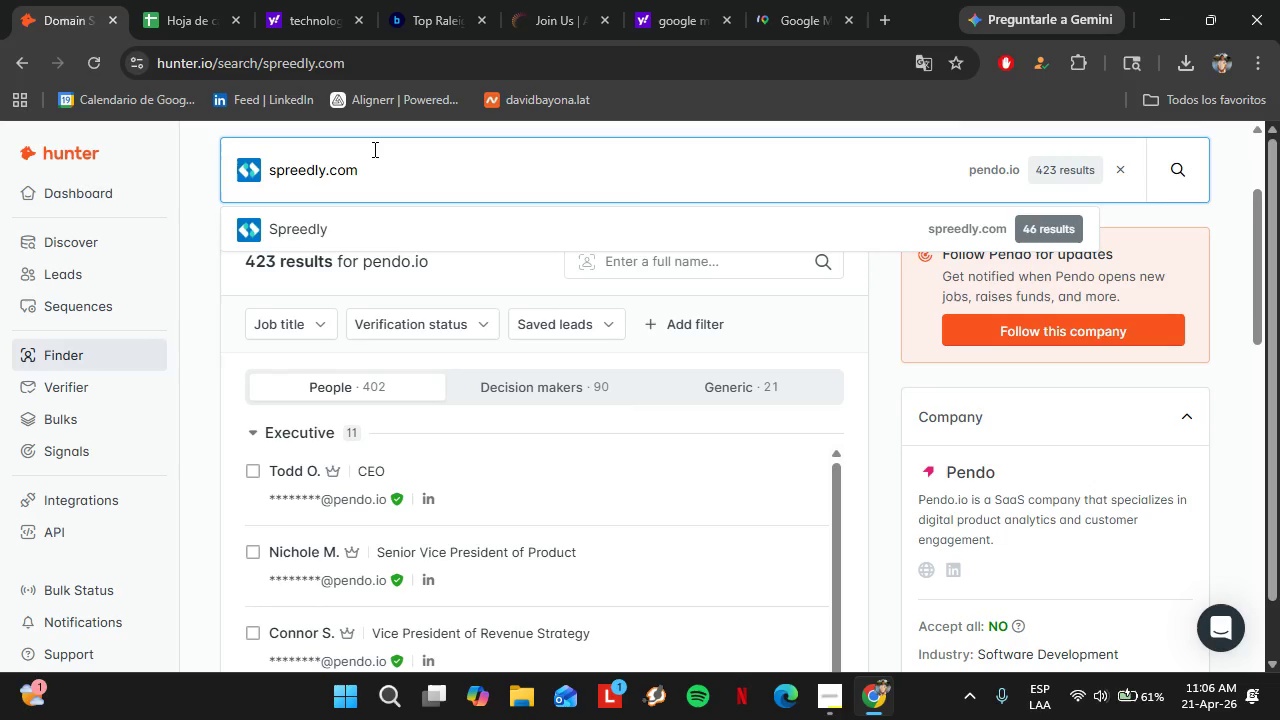 
key(Enter)
 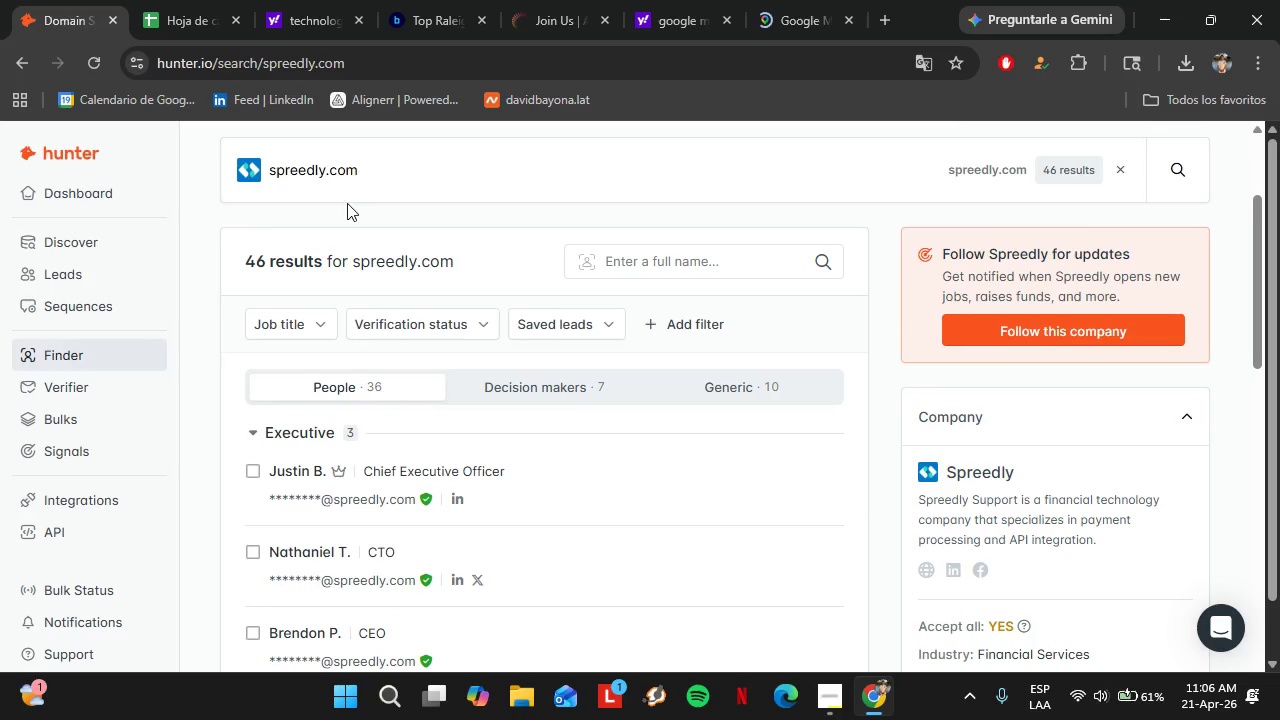 
double_click([338, 184])
 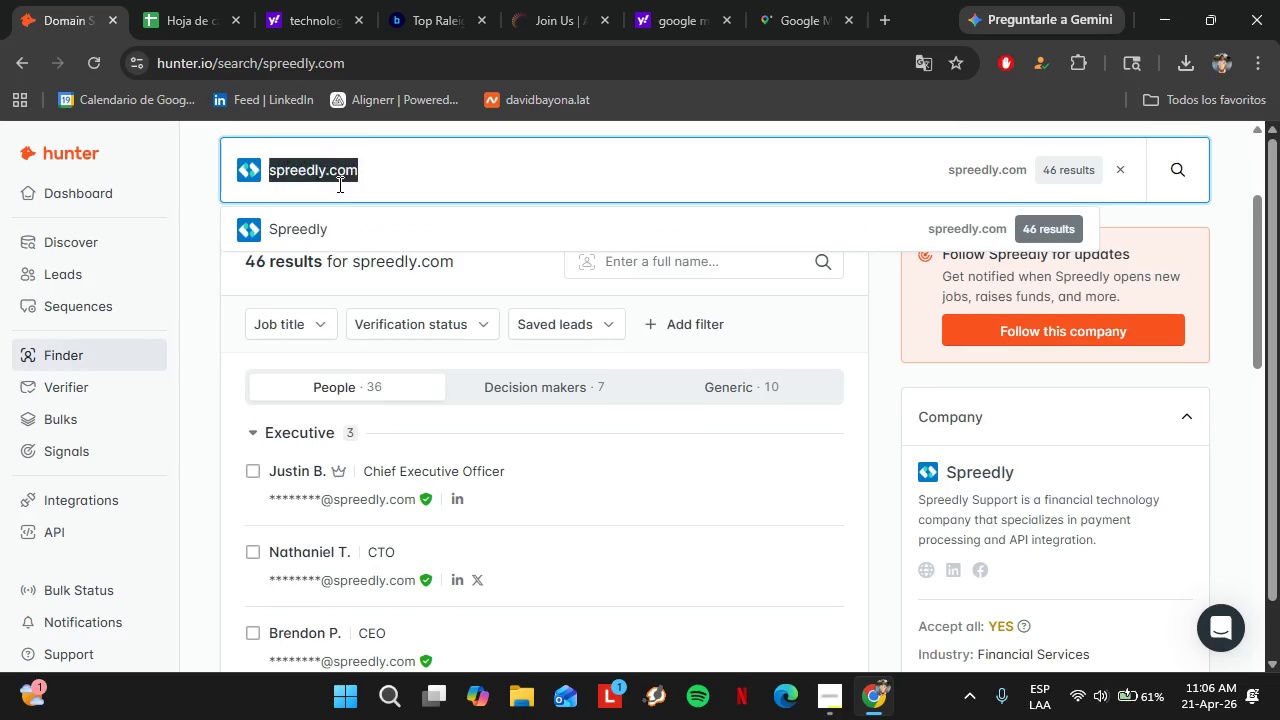 
triple_click([338, 184])
 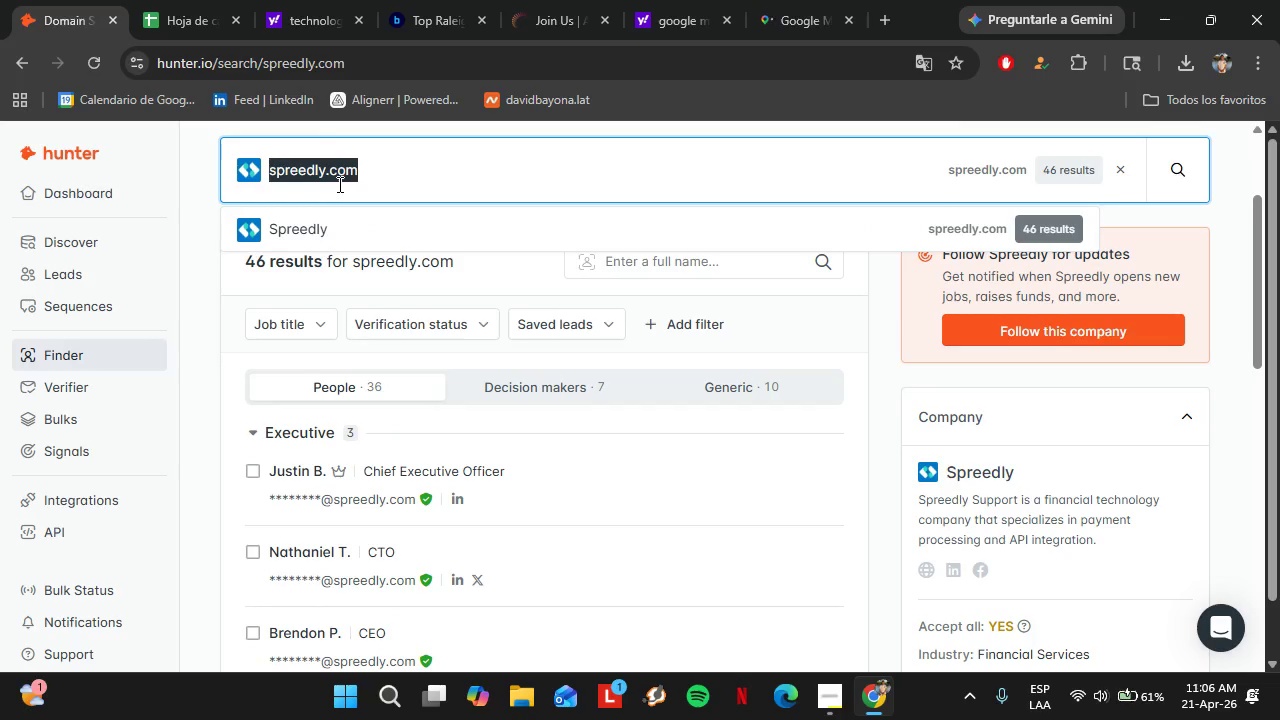 
triple_click([338, 184])
 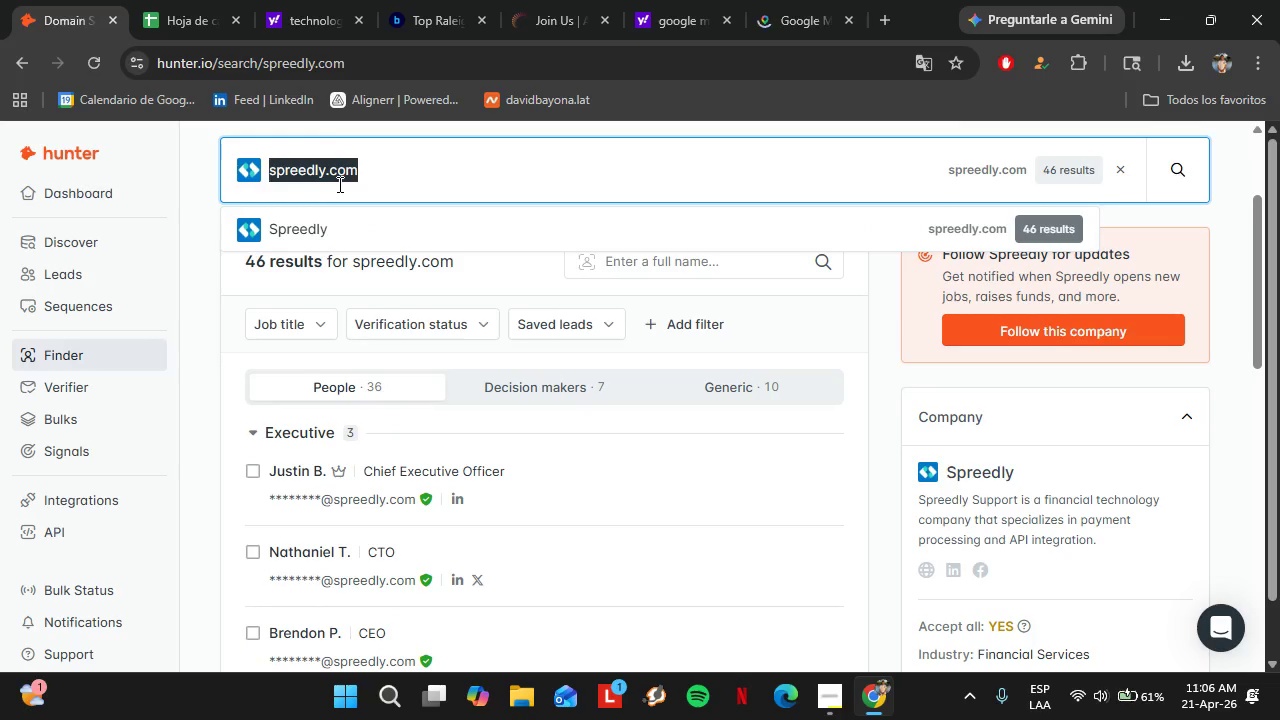 
key(Control+C)
 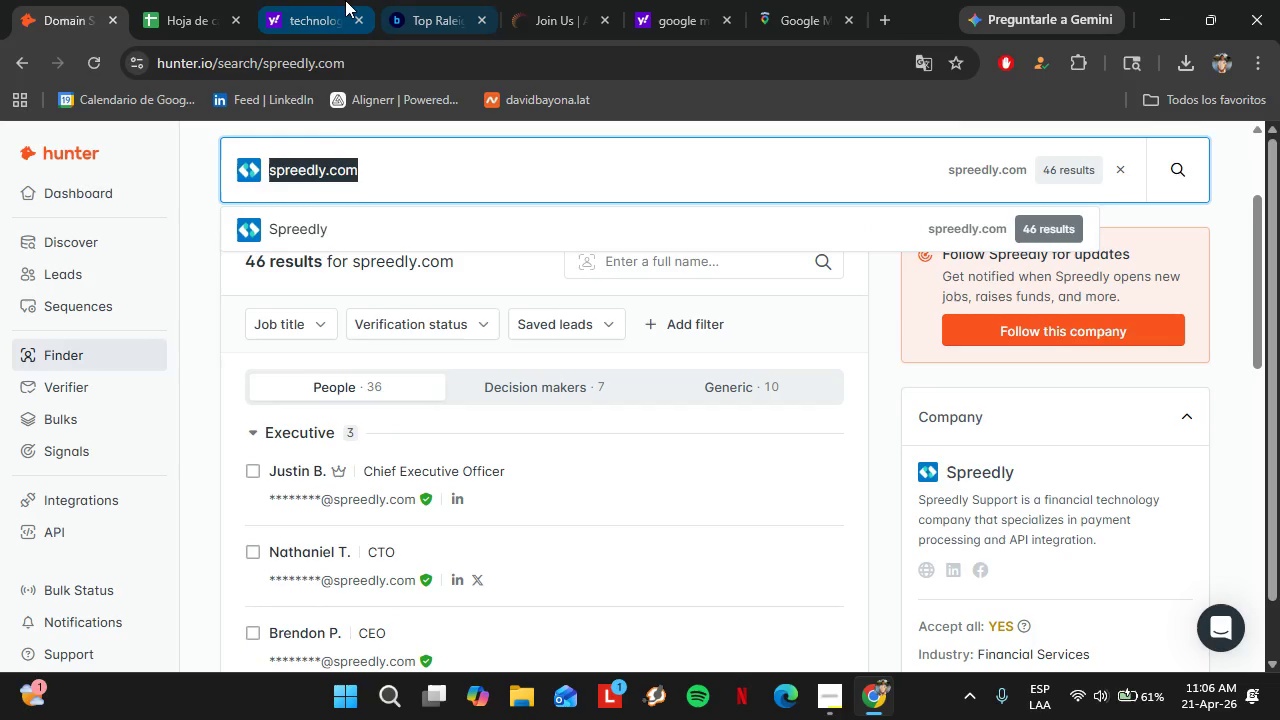 
left_click([274, 5])
 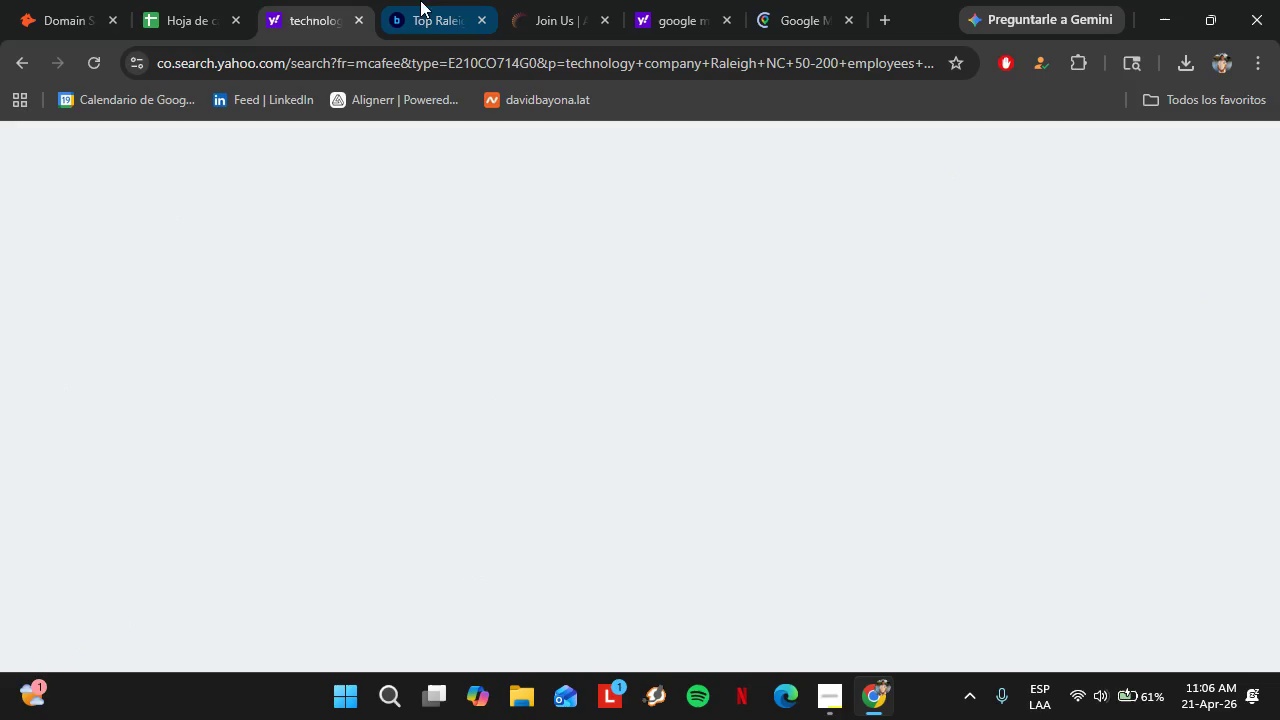 
left_click([420, 0])
 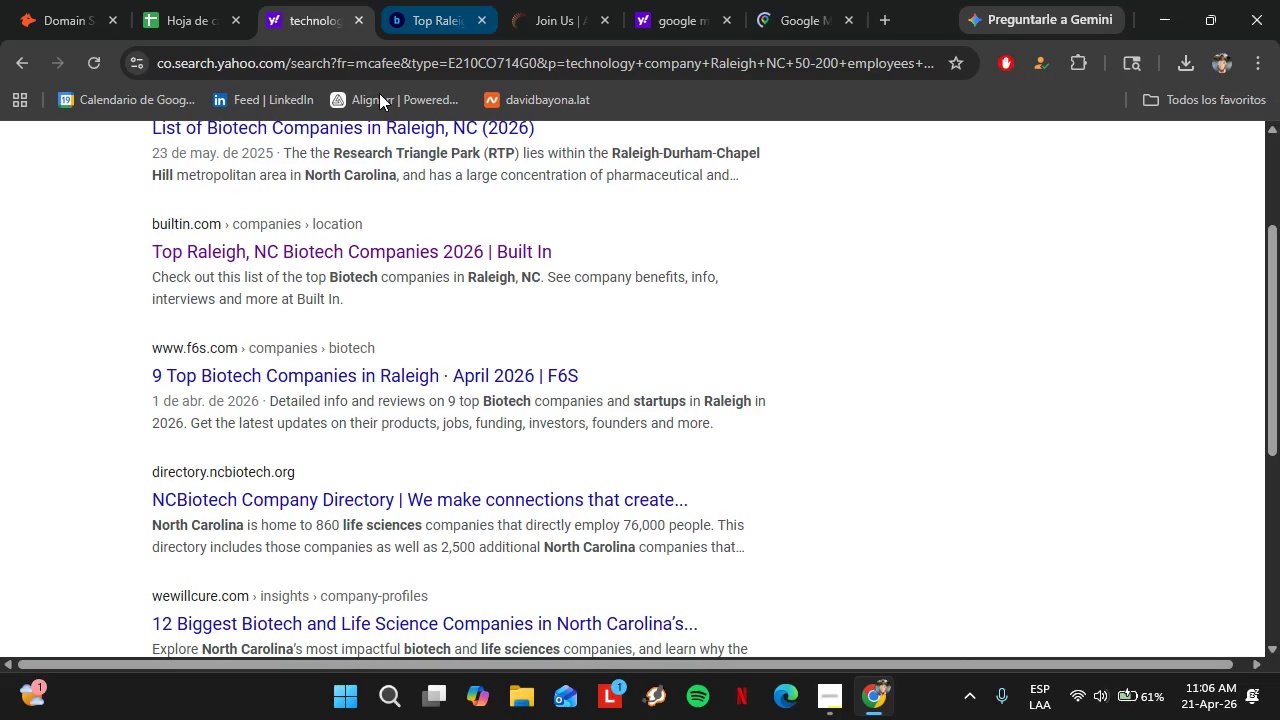 
left_click([368, 64])
 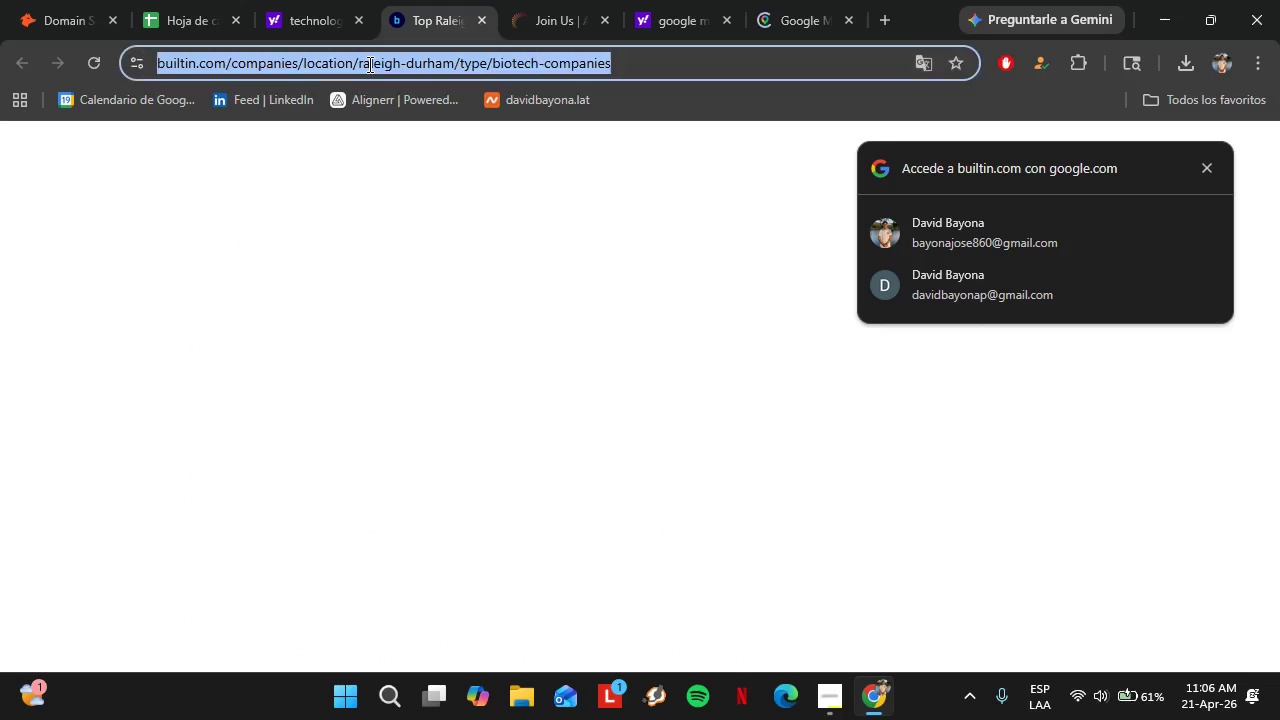 
key(Control+V)
 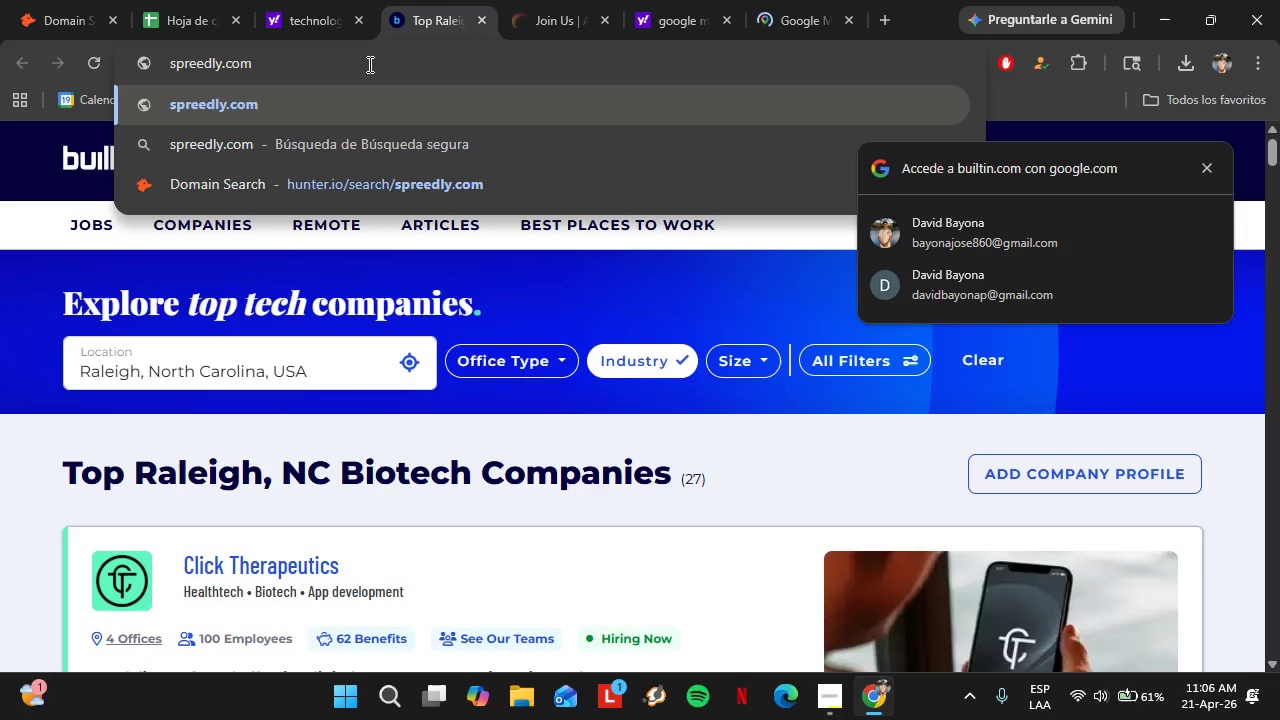 
wait(5.95)
 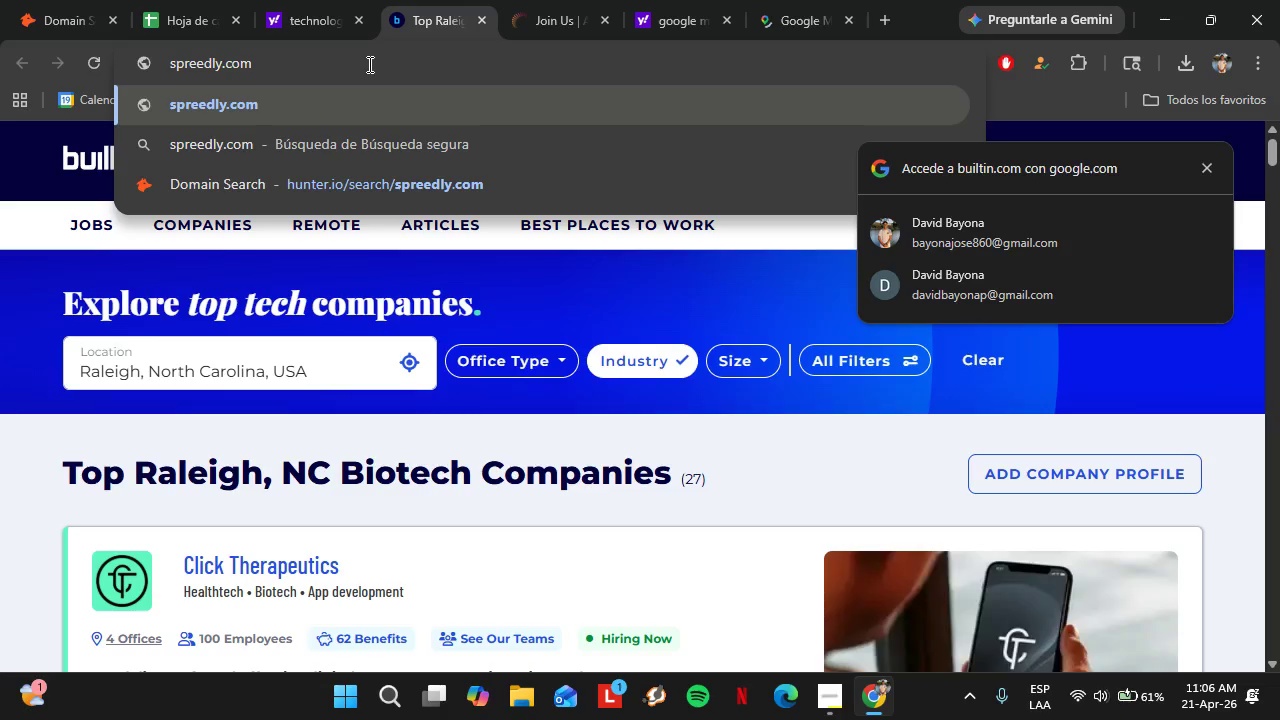 
scroll: coordinate [396, 393], scroll_direction: down, amount: 3.0
 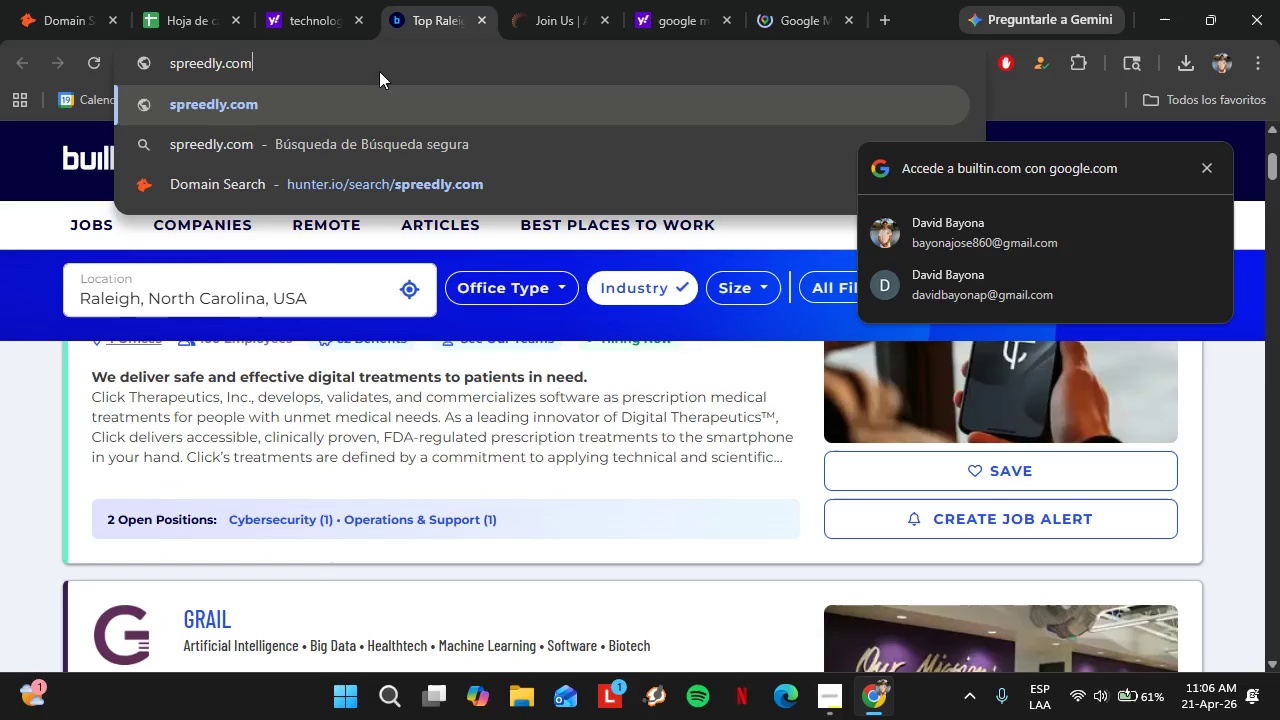 
key(Enter)
 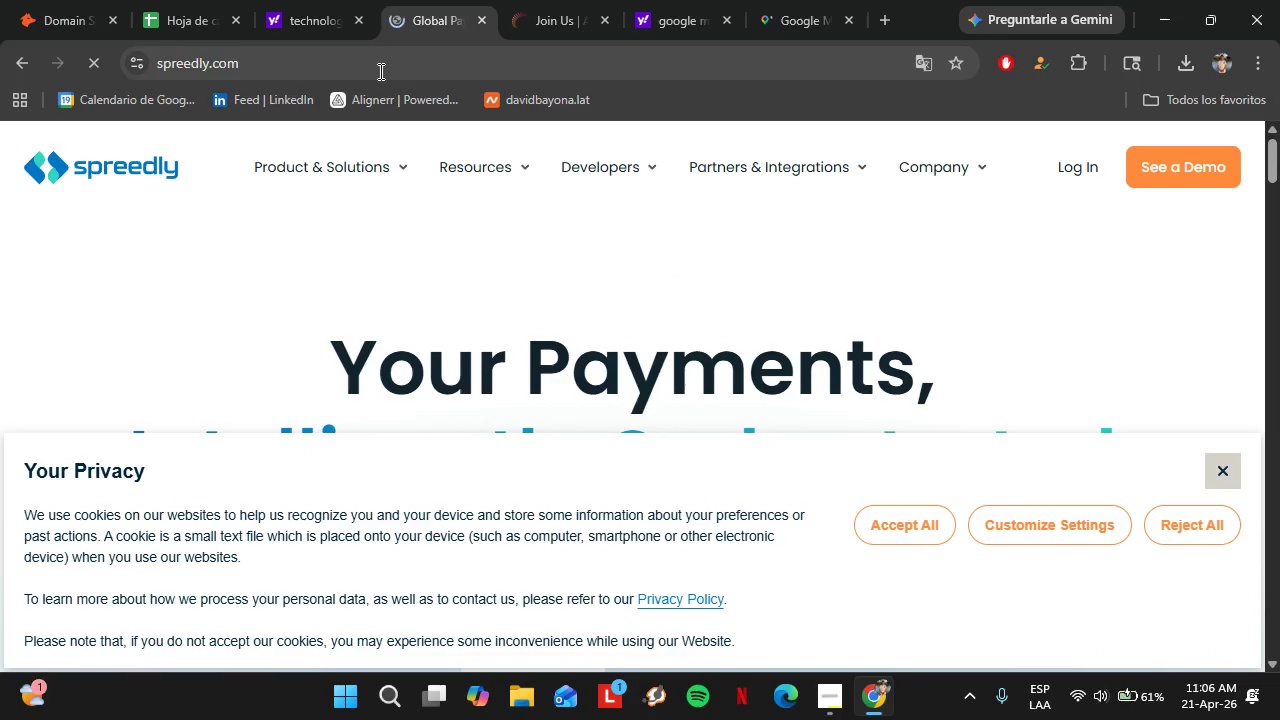 
wait(18.53)
 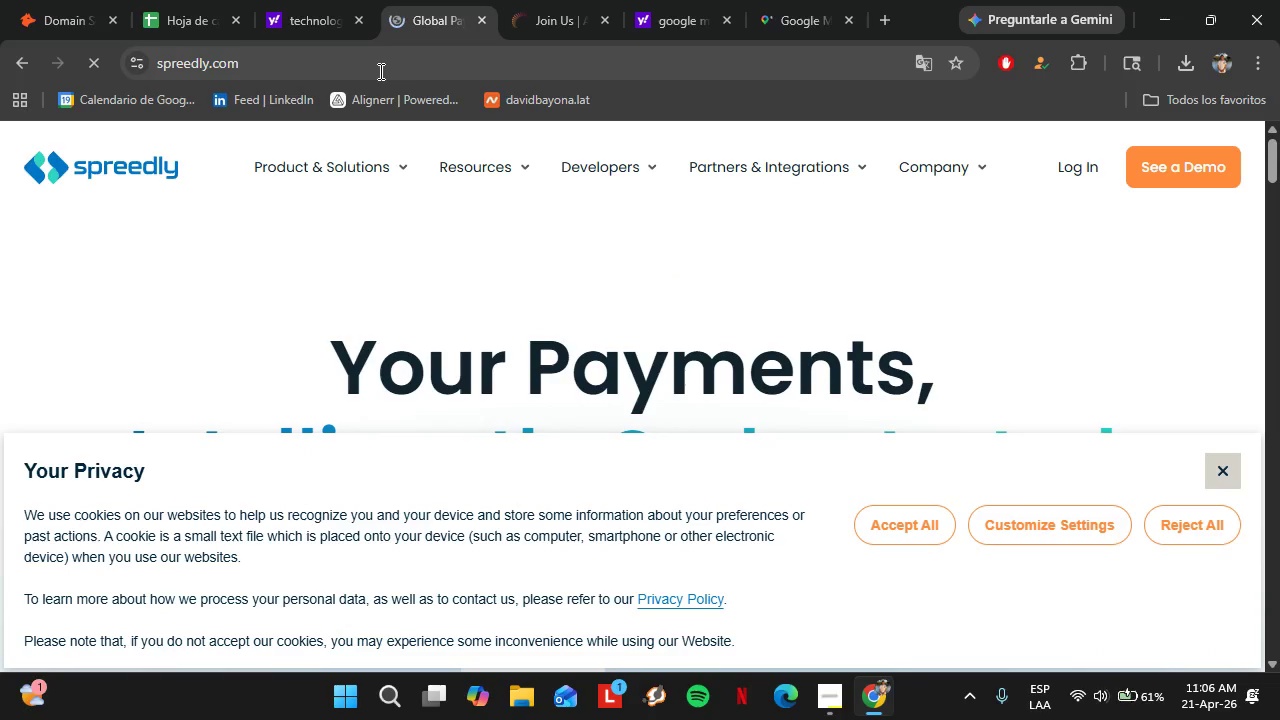 
left_click([1222, 407])
 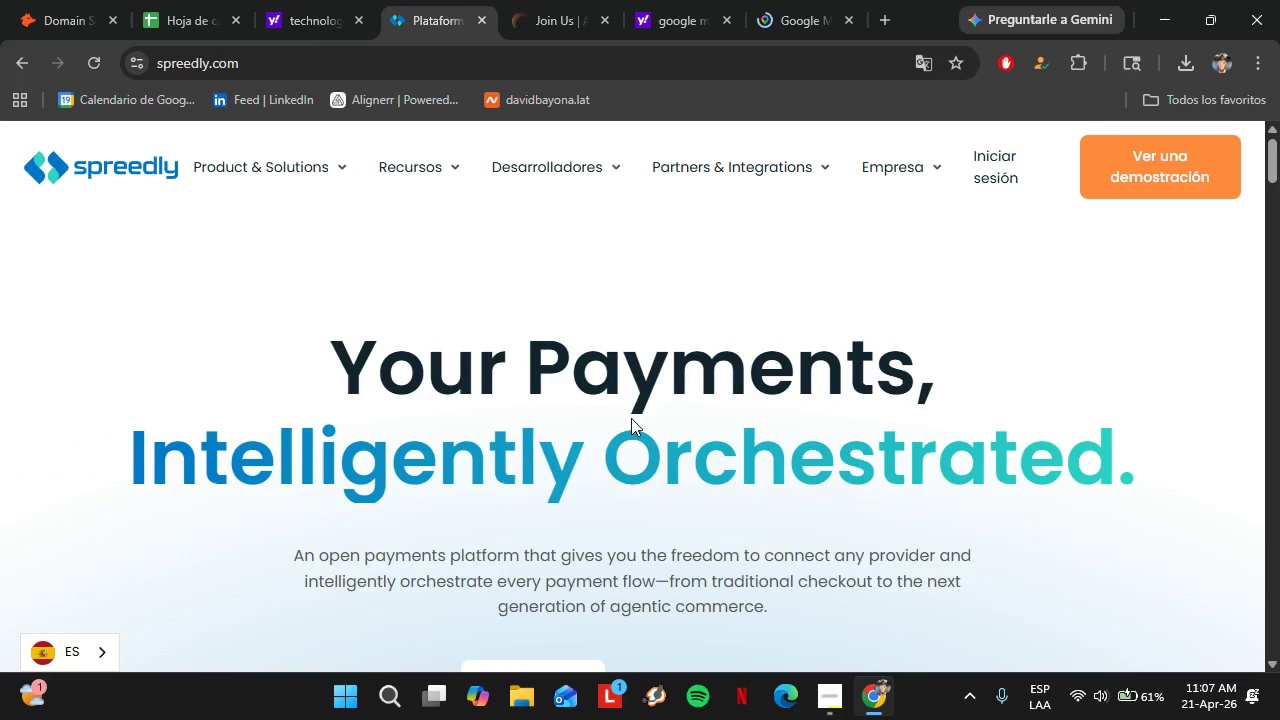 
scroll: coordinate [612, 406], scroll_direction: down, amount: 4.0
 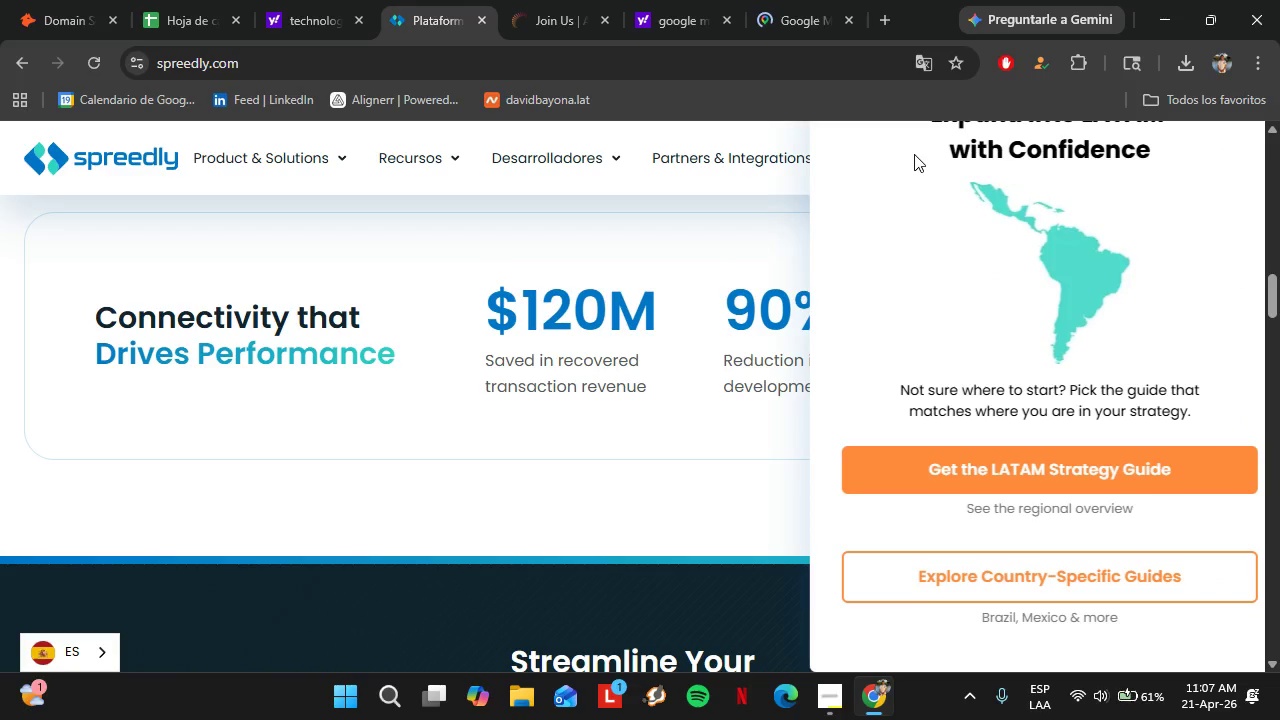 
scroll: coordinate [976, 380], scroll_direction: up, amount: 18.0
 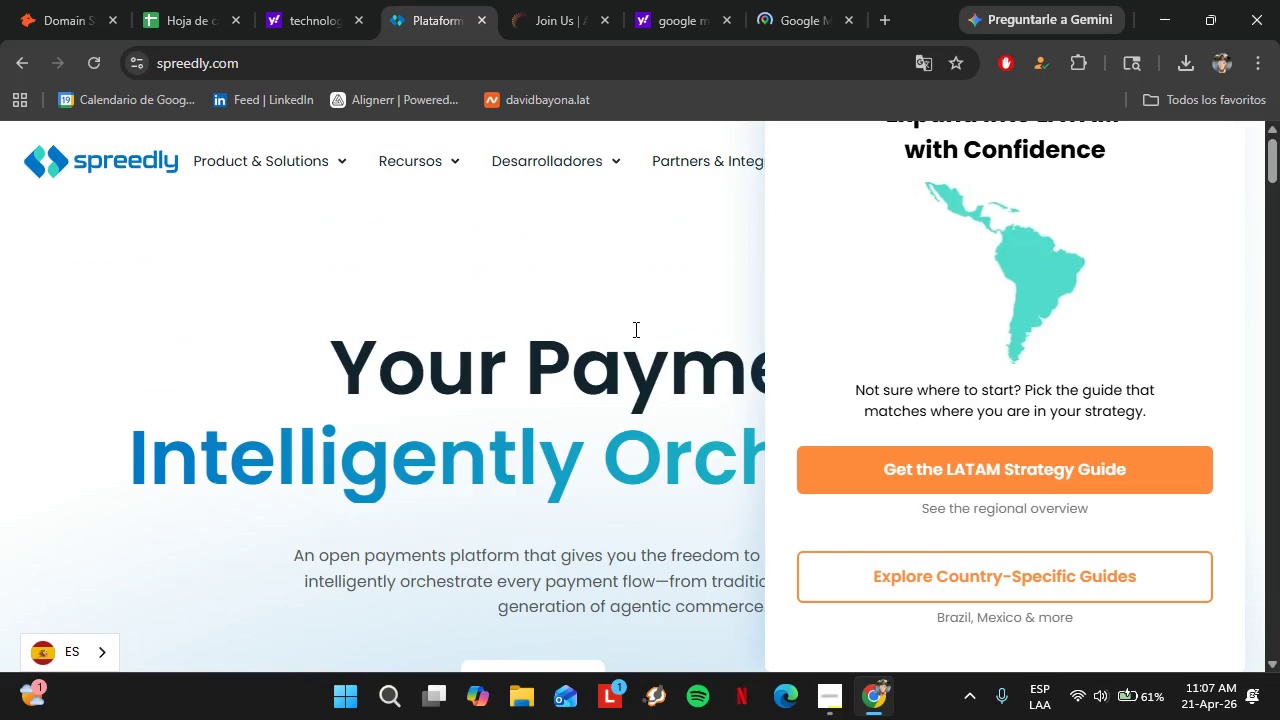 
mouse_move([513, 176])
 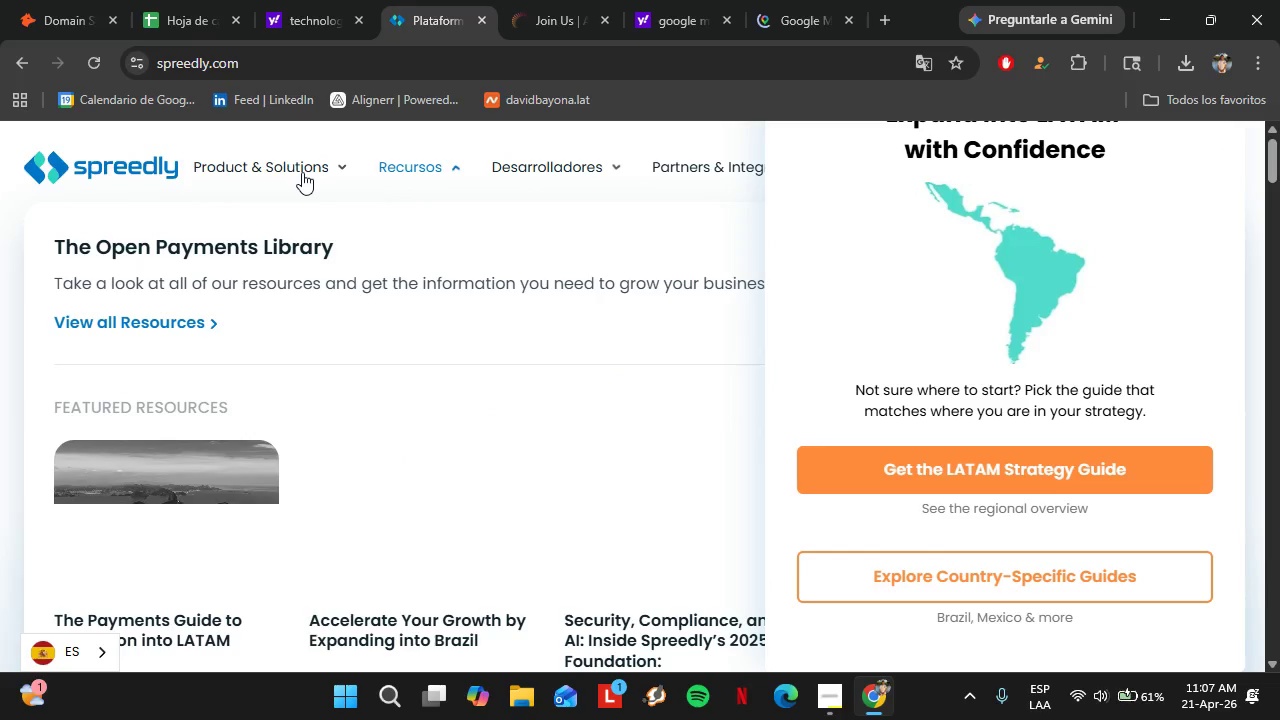 
scroll: coordinate [1180, 336], scroll_direction: down, amount: 3.0
 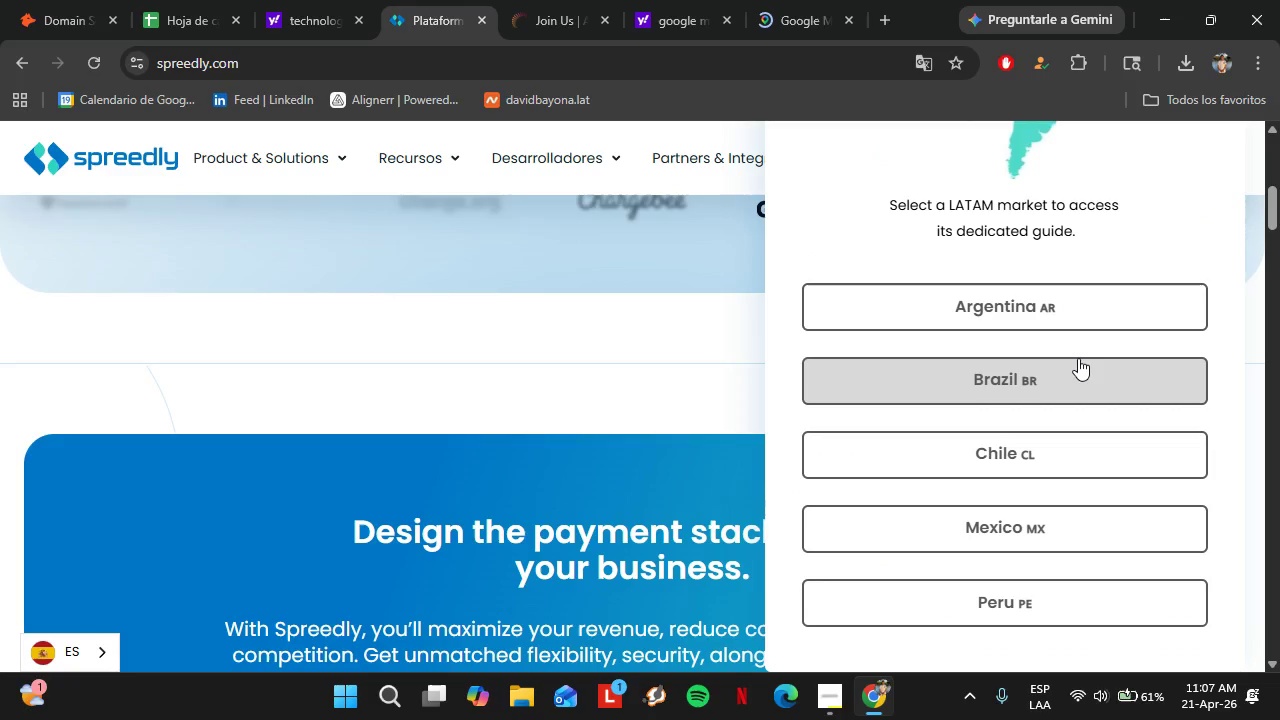 
scroll: coordinate [1079, 357], scroll_direction: up, amount: 3.0
 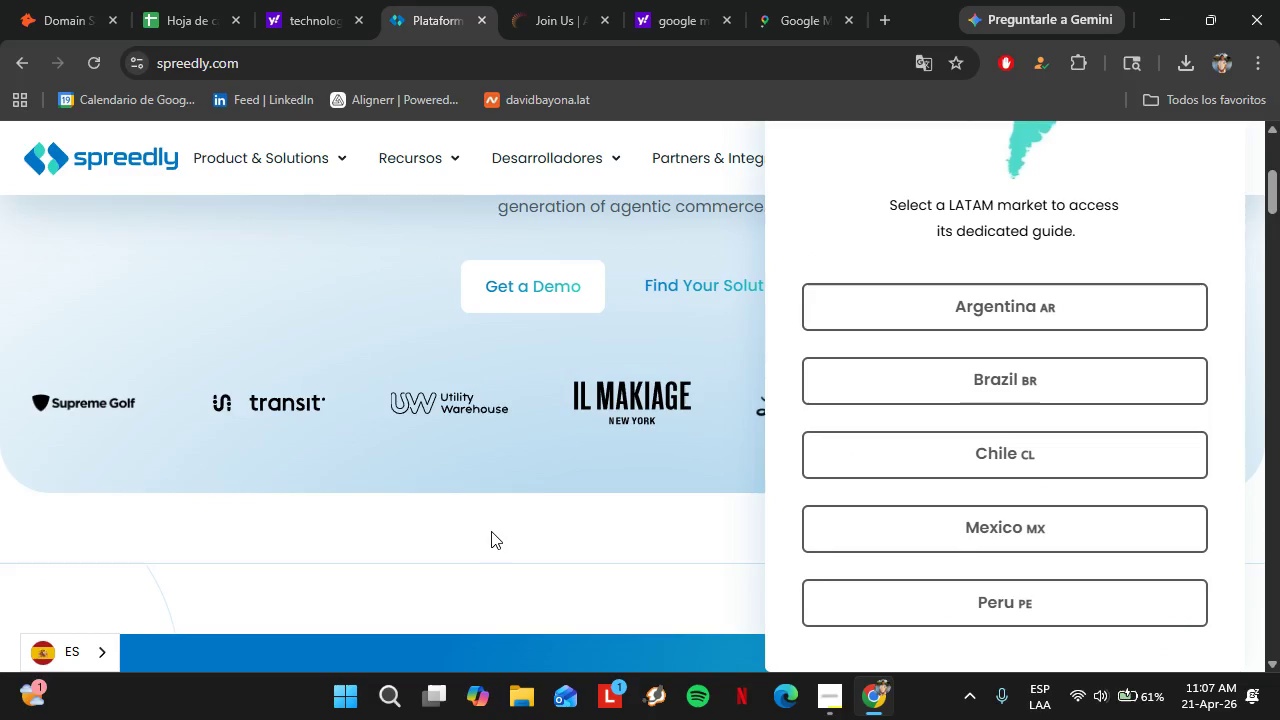 
left_click([491, 531])
 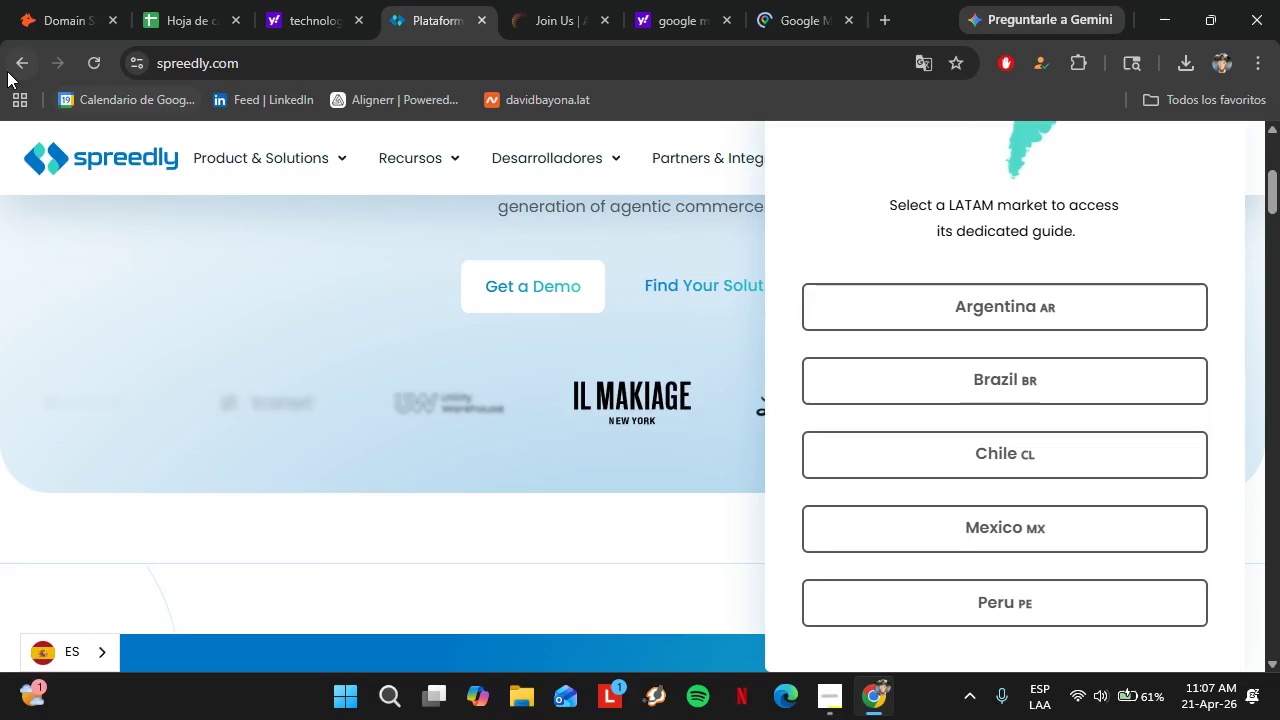 
left_click([99, 66])
 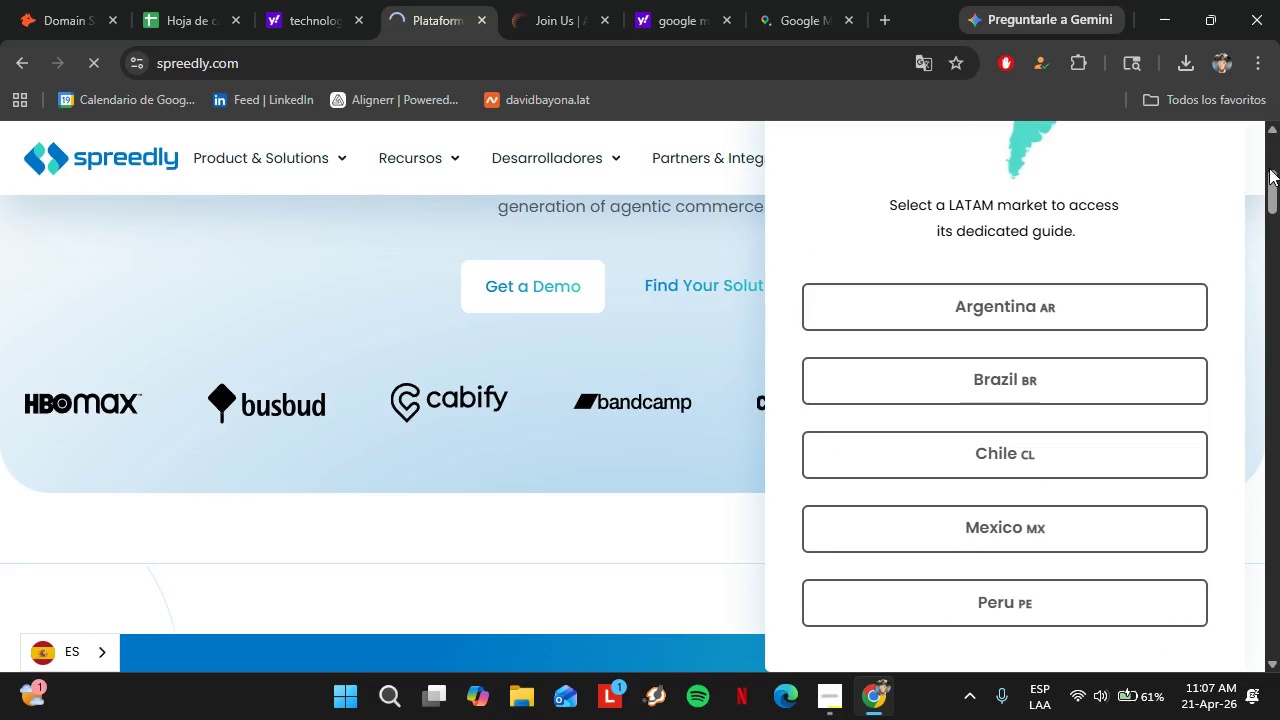 
scroll: coordinate [1279, 196], scroll_direction: up, amount: 3.0
 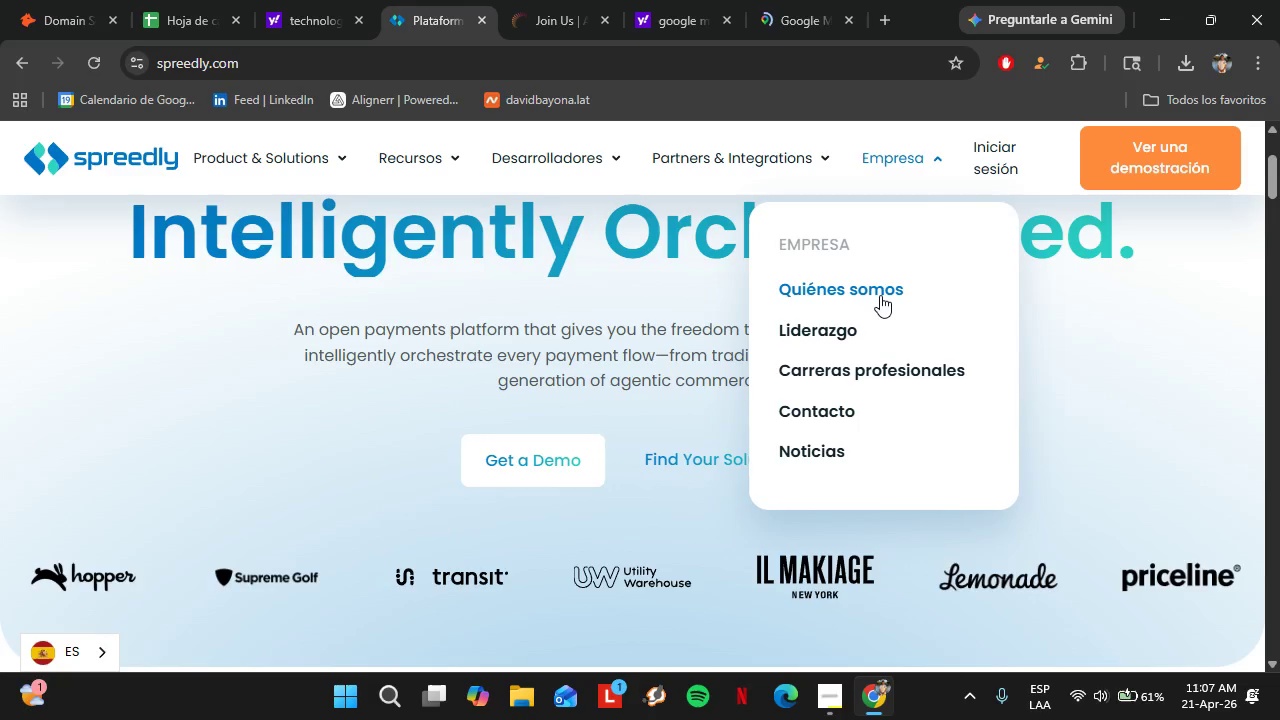 
wait(7.58)
 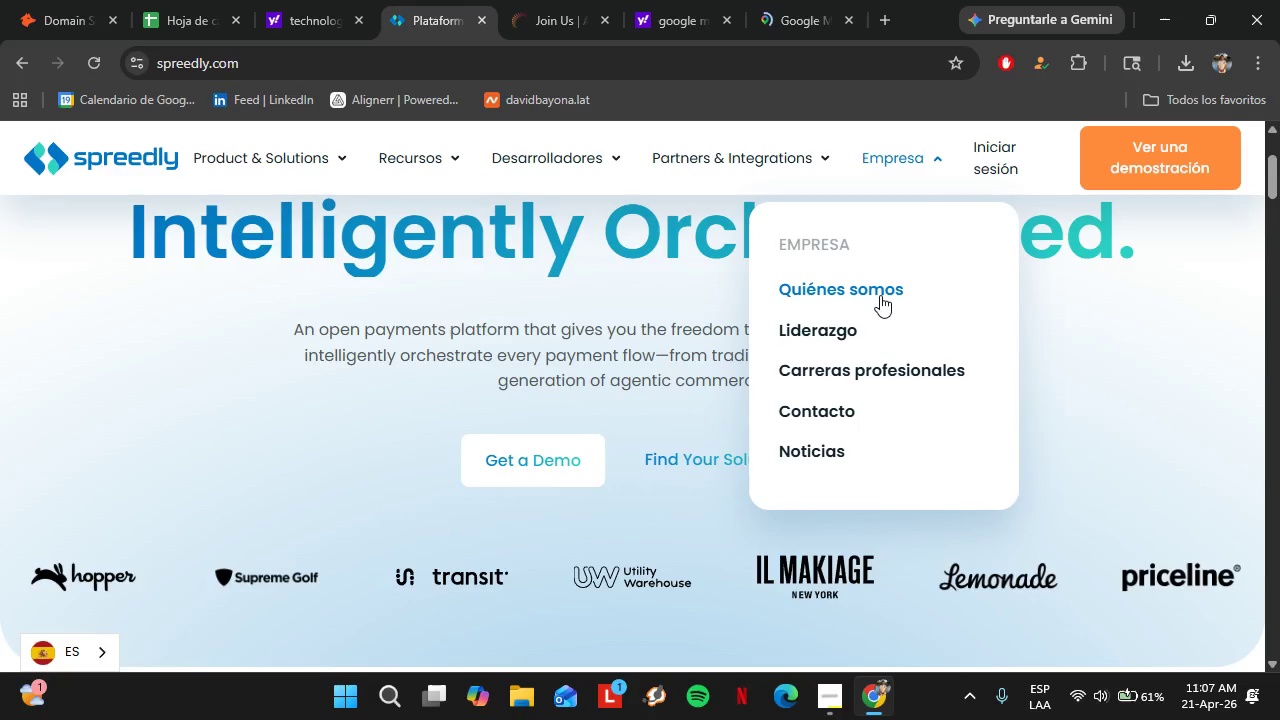 
left_click([879, 295])
 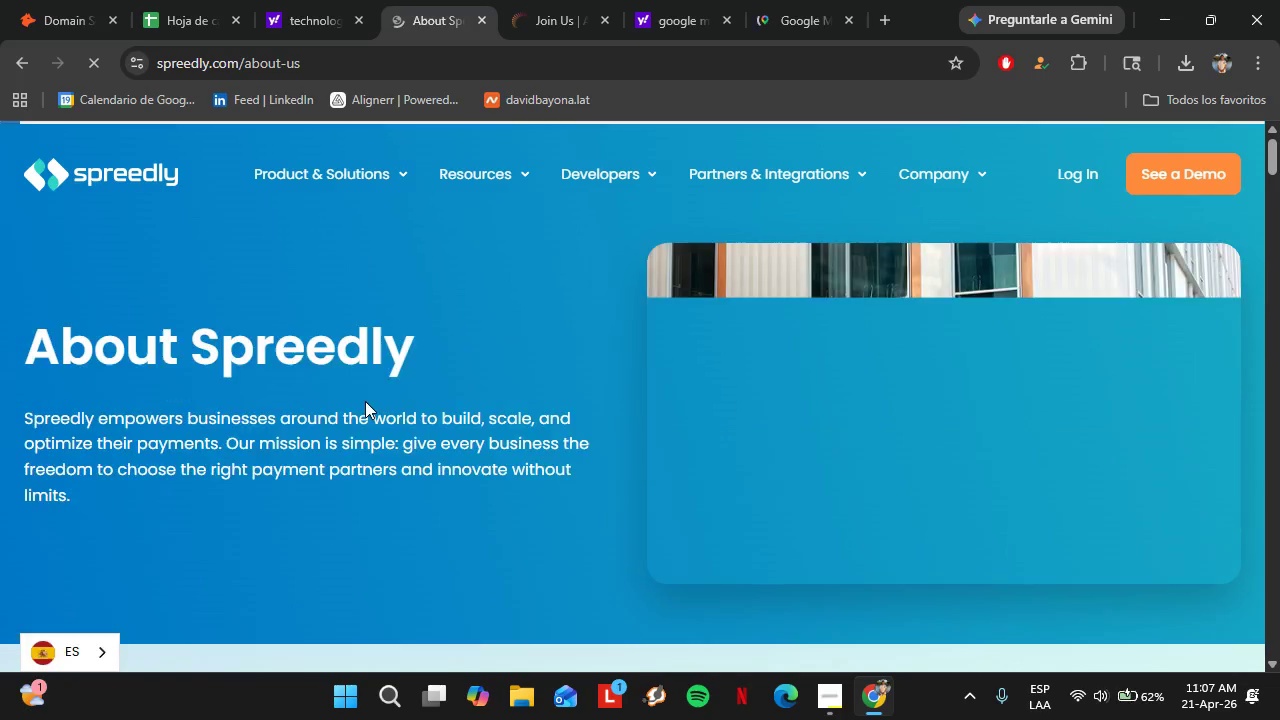 
scroll: coordinate [402, 423], scroll_direction: down, amount: 2.0
 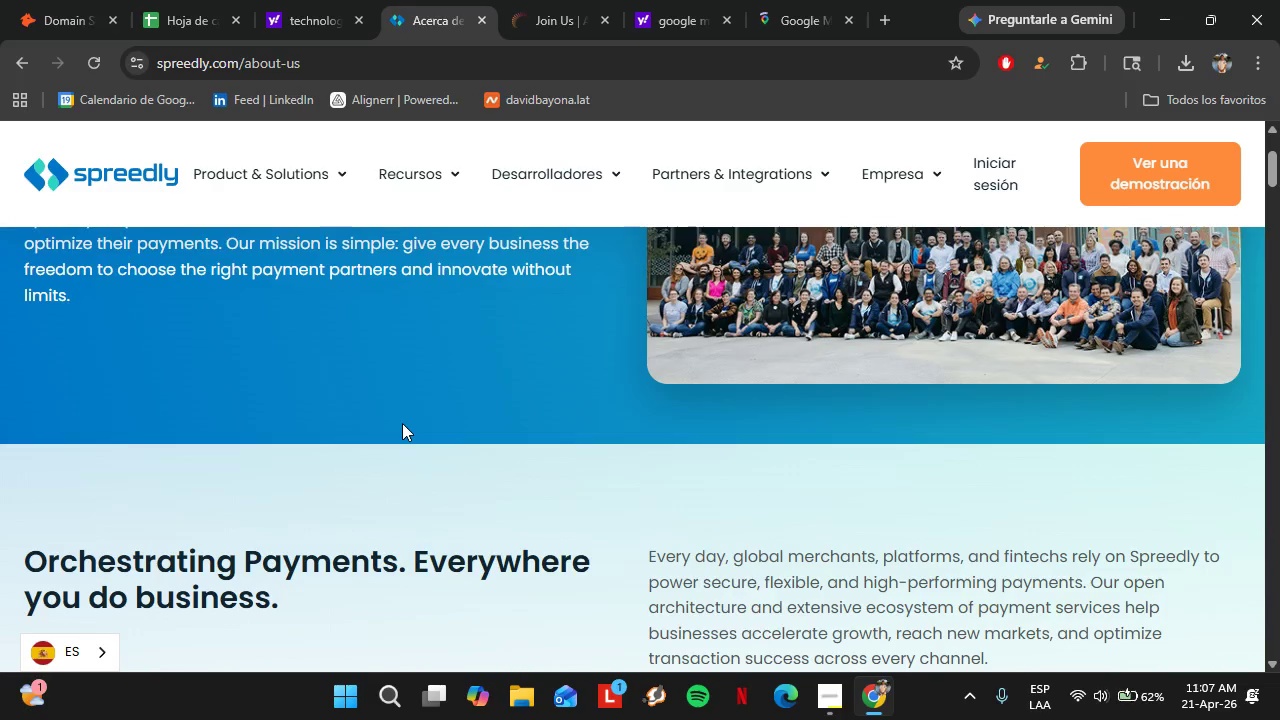 
scroll: coordinate [402, 423], scroll_direction: up, amount: 1.0
 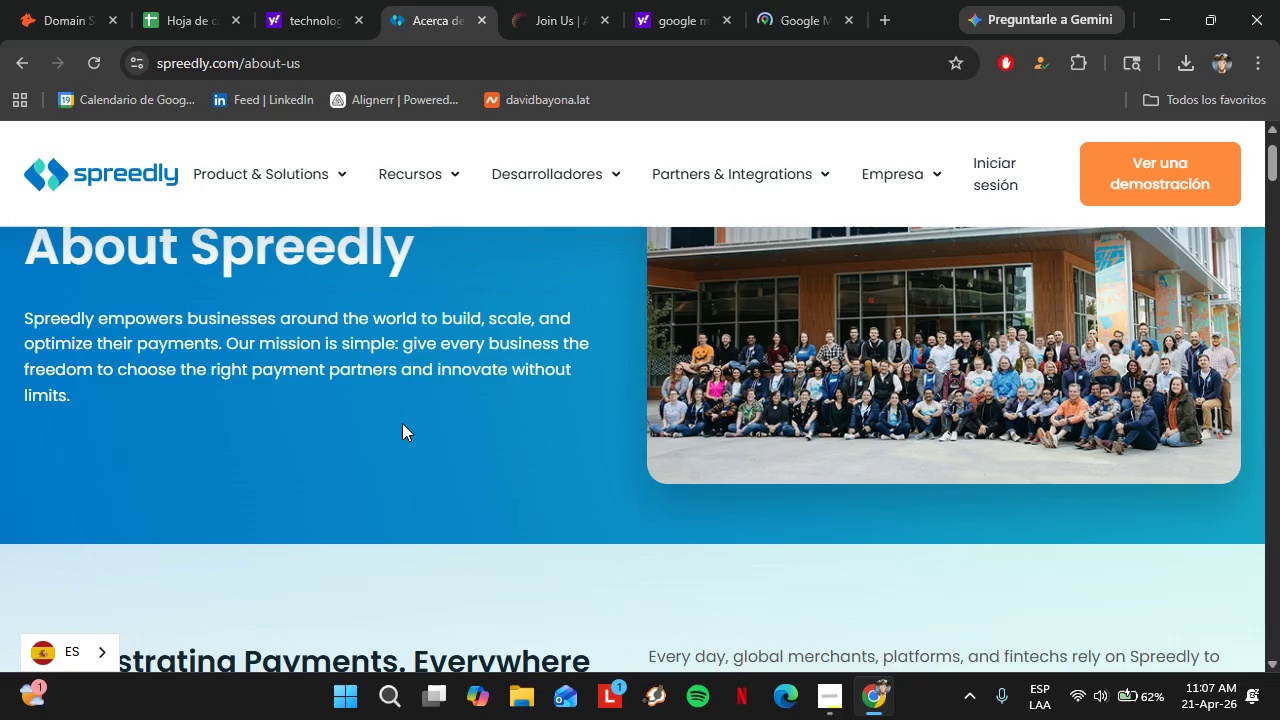 
wait(7.67)
 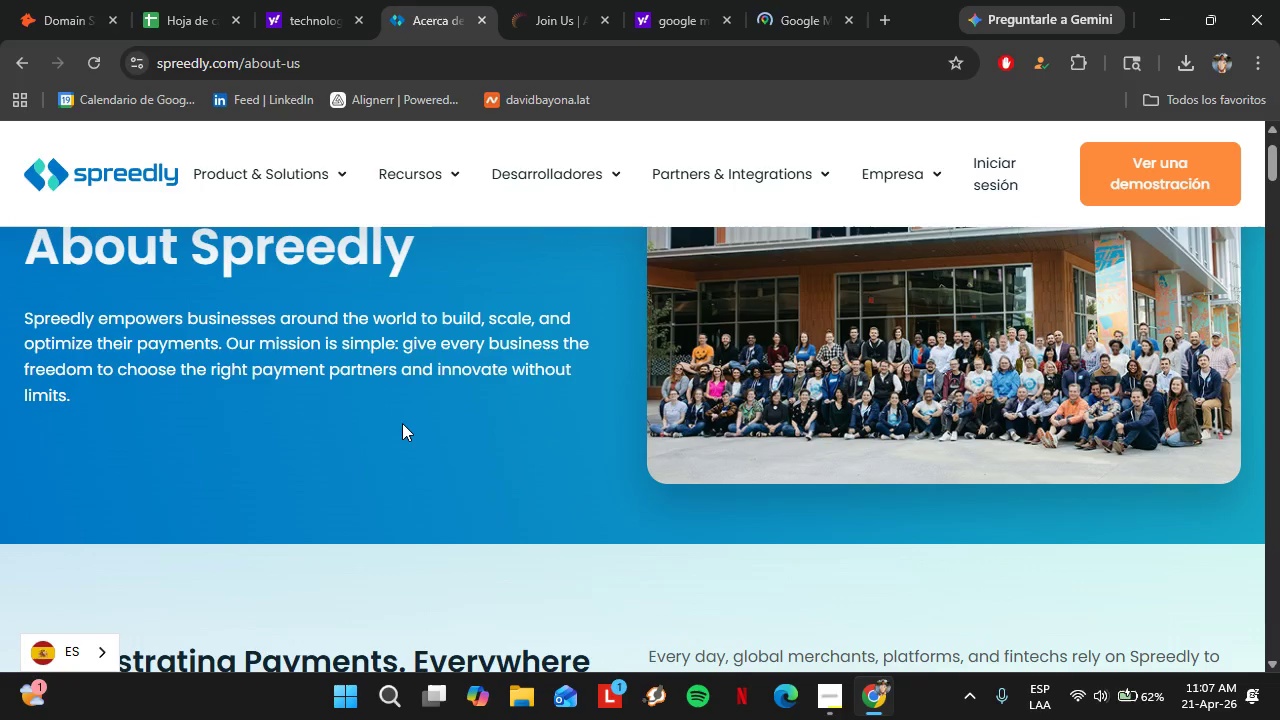 
scroll: coordinate [397, 382], scroll_direction: down, amount: 19.0
 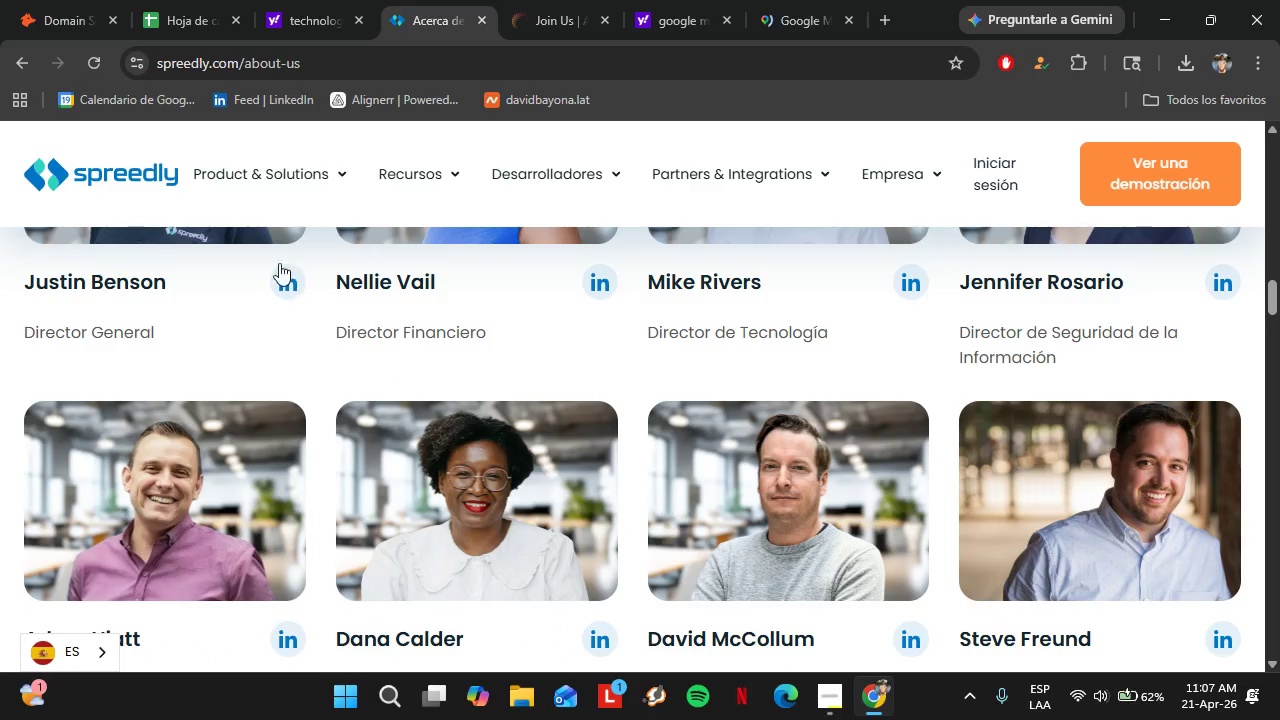 
left_click([282, 276])
 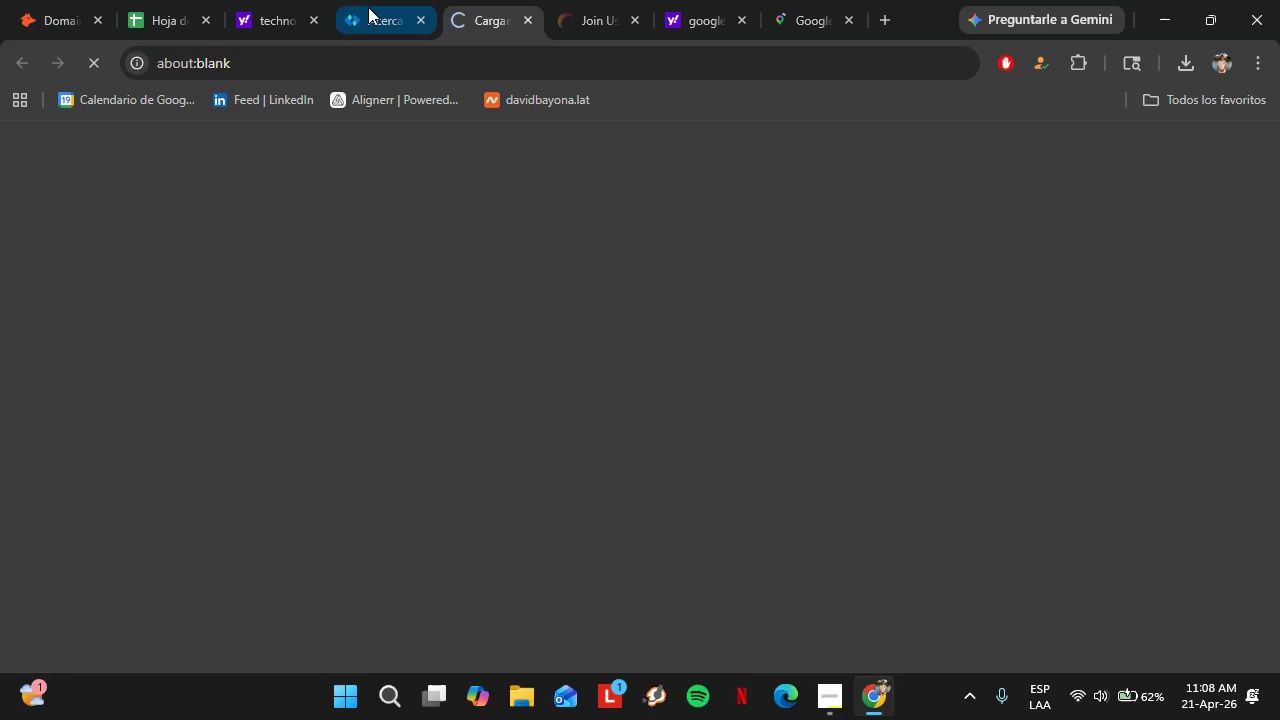 
left_click([368, 6])
 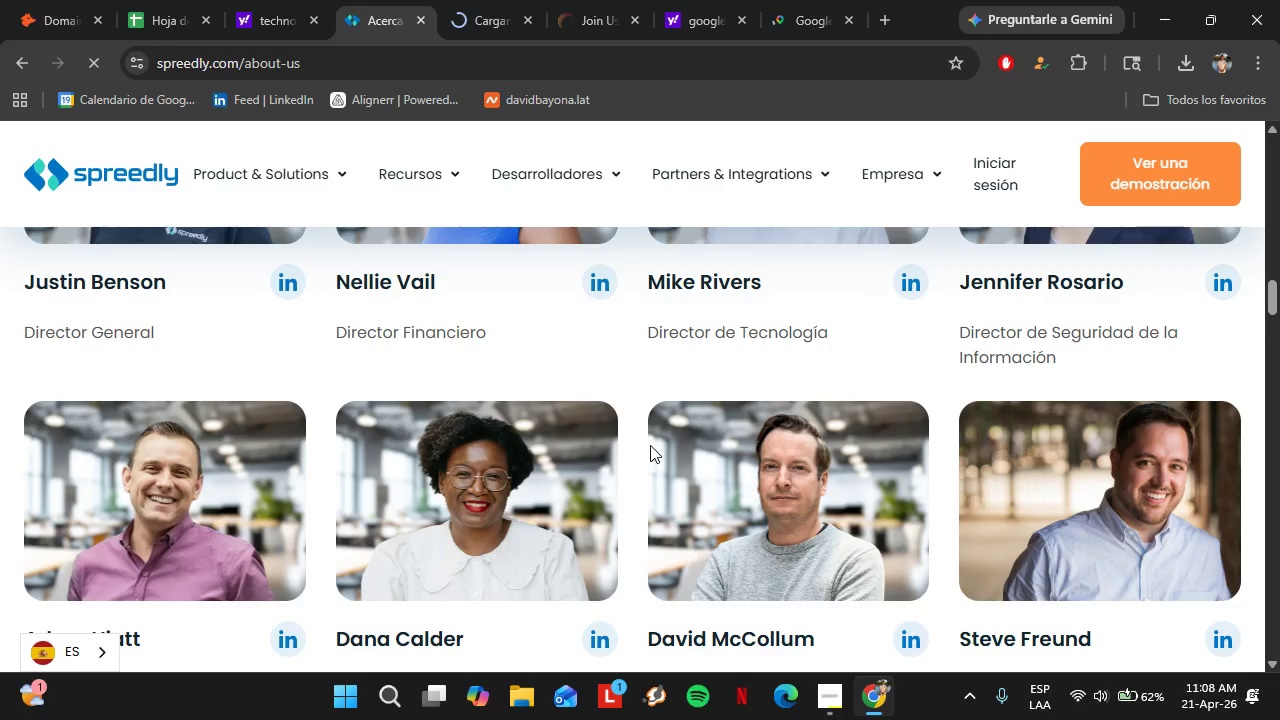 
scroll: coordinate [657, 446], scroll_direction: down, amount: 6.0
 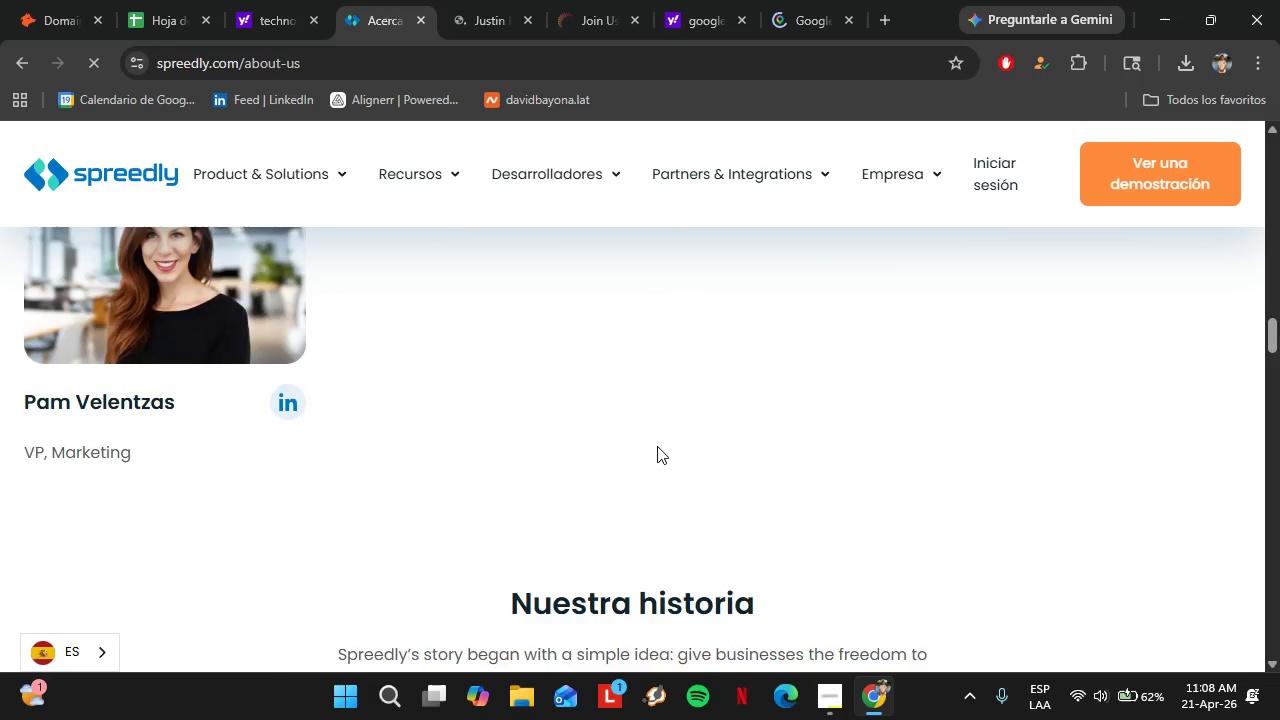 
scroll: coordinate [645, 436], scroll_direction: up, amount: 6.0
 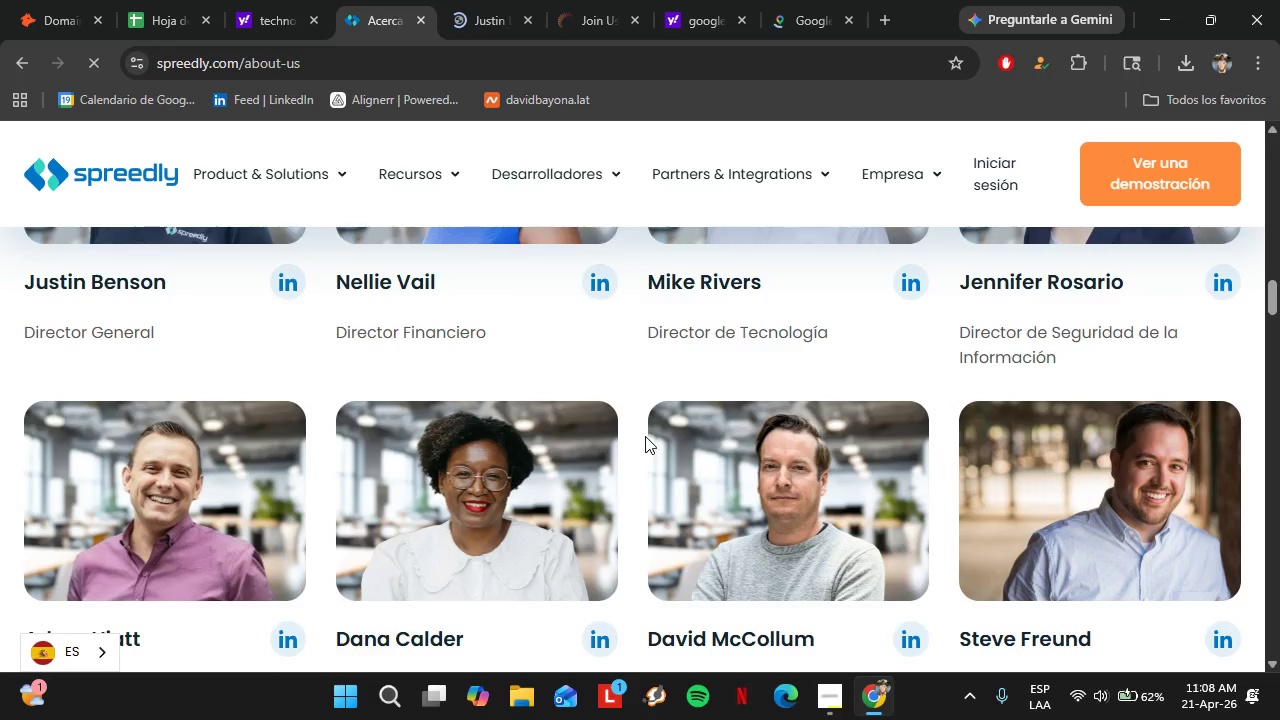 
scroll: coordinate [636, 432], scroll_direction: down, amount: 30.0
 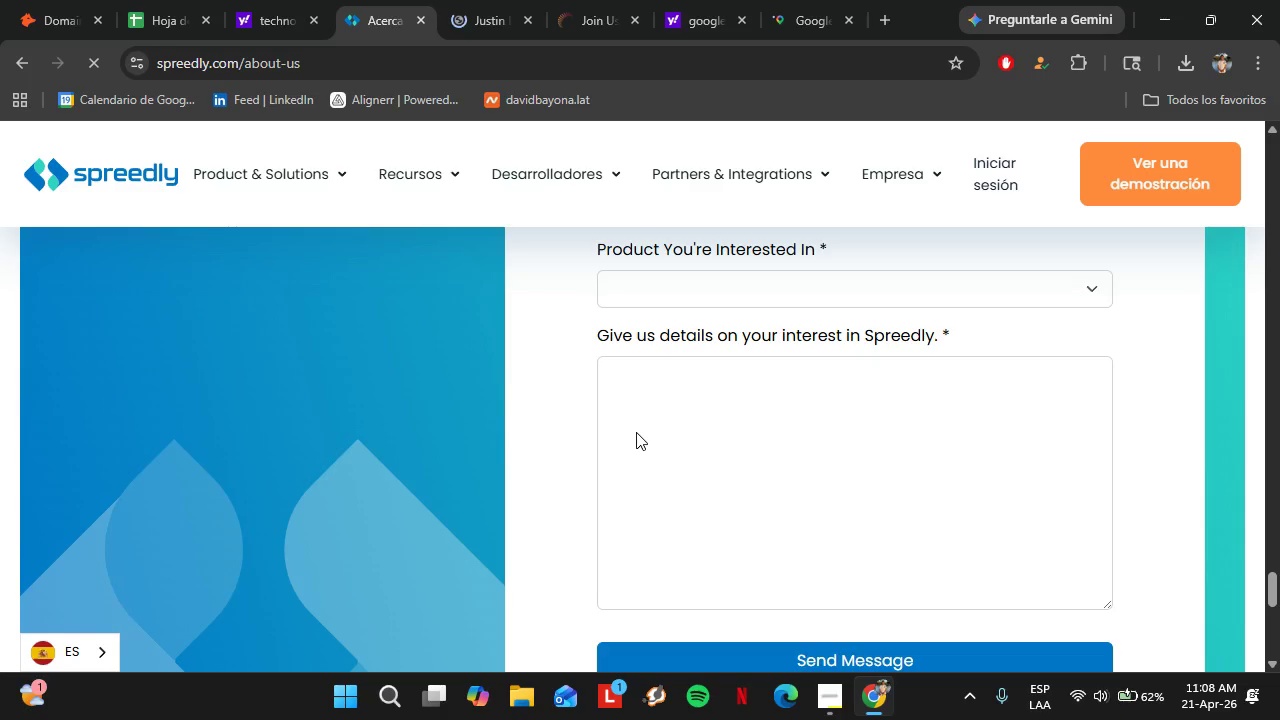 
left_click([463, 0])
 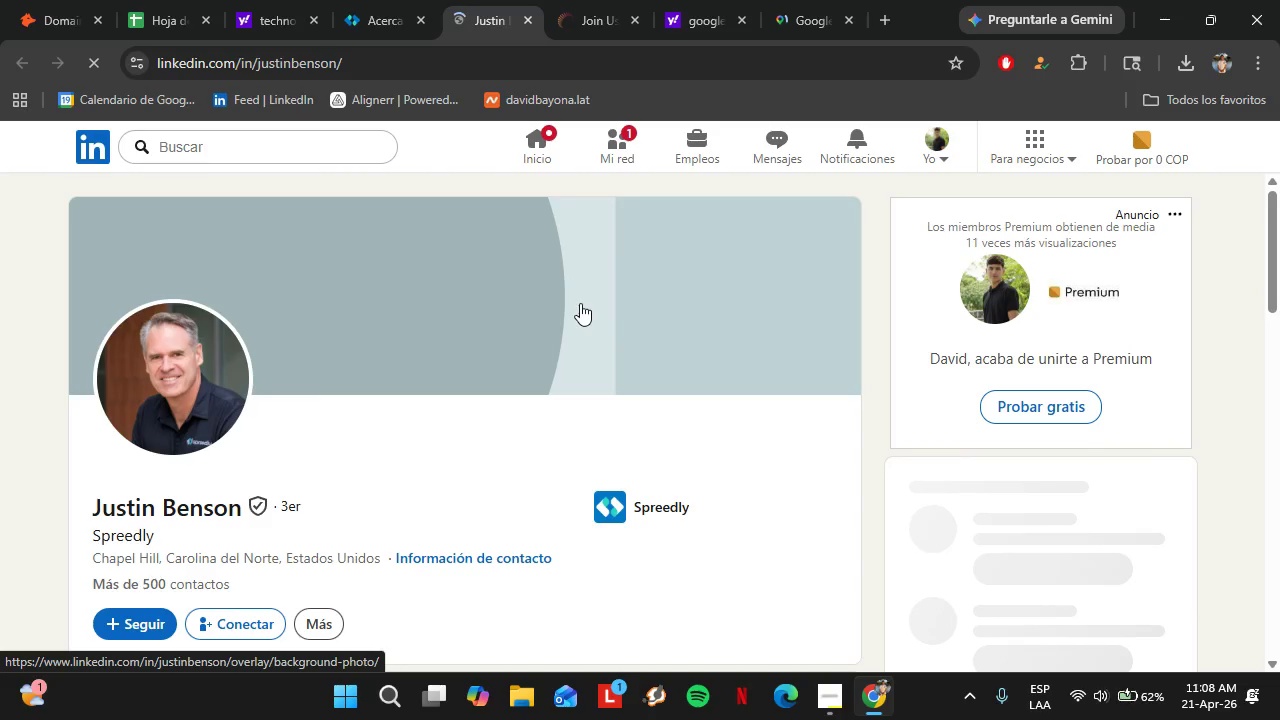 
left_click([667, 503])
 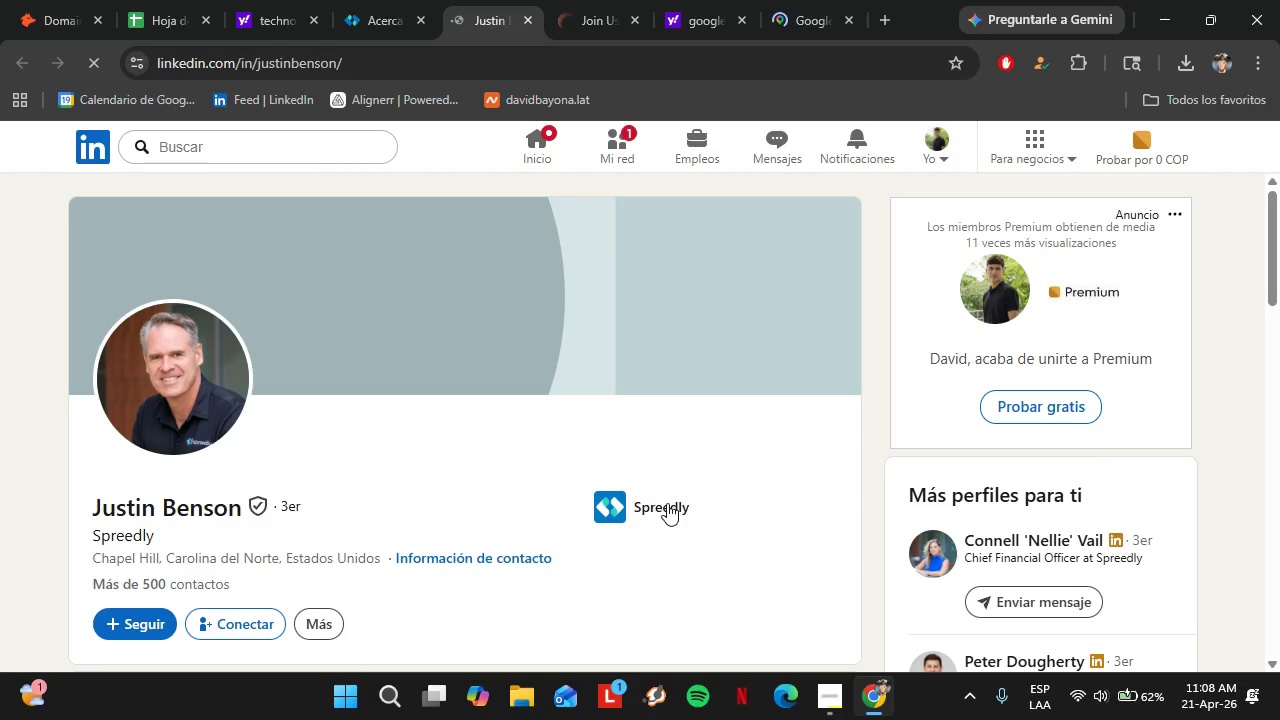 
wait(6.09)
 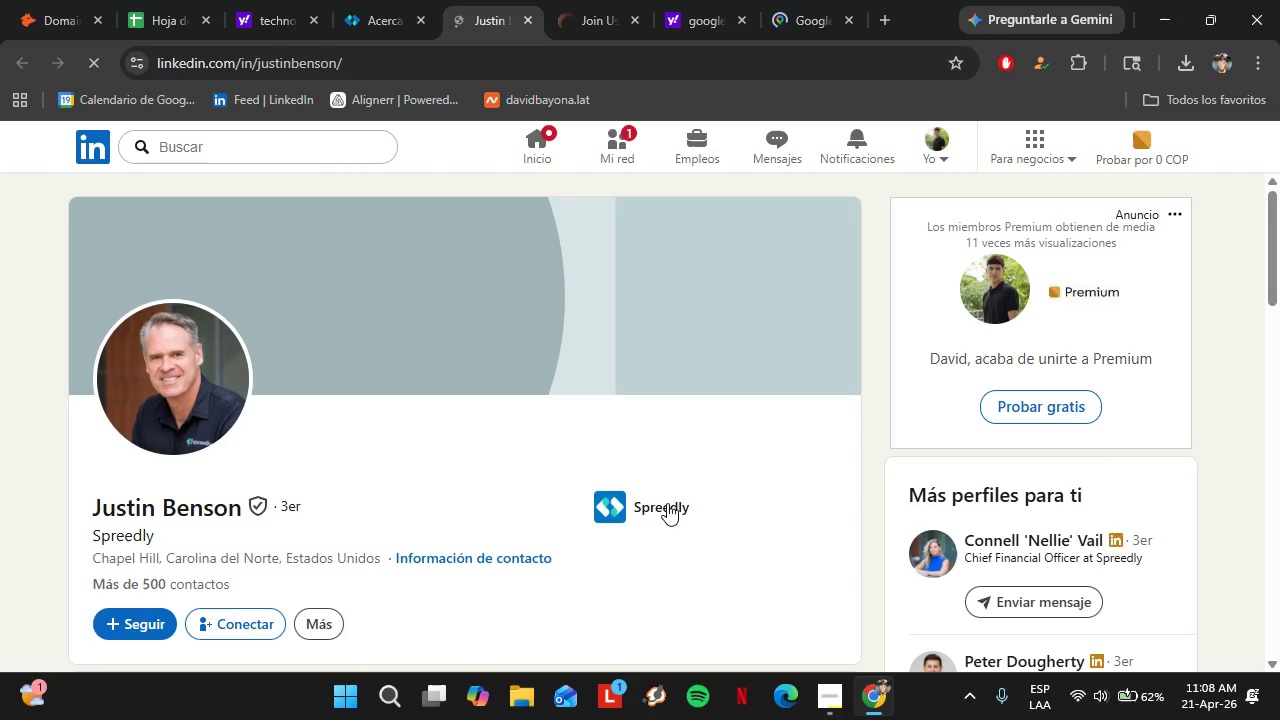 
left_click([662, 510])
 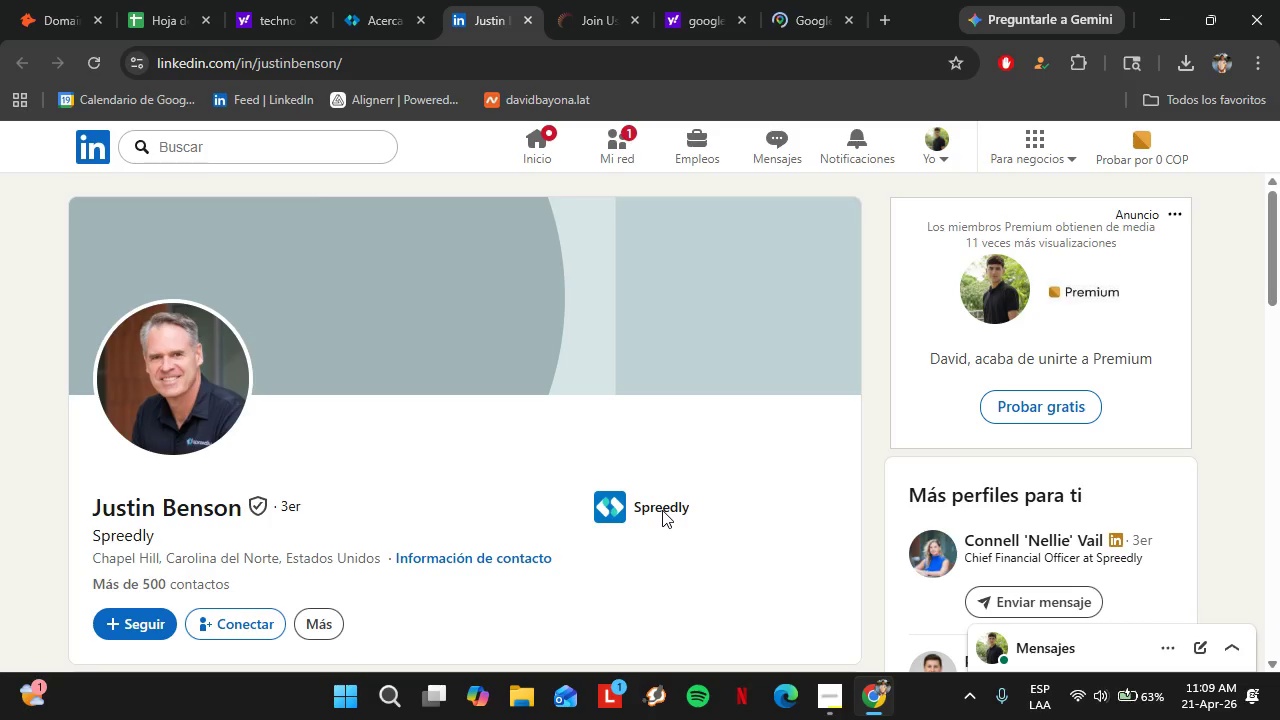 
wait(39.95)
 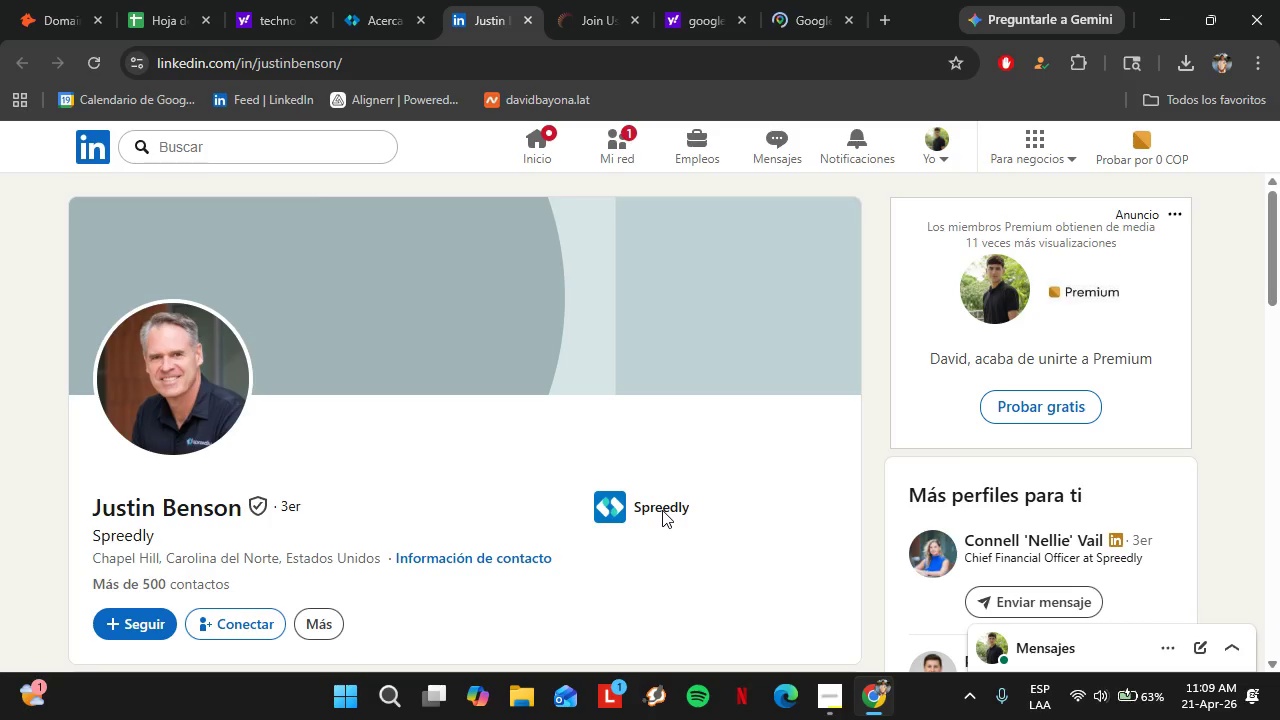 
left_click([662, 512])
 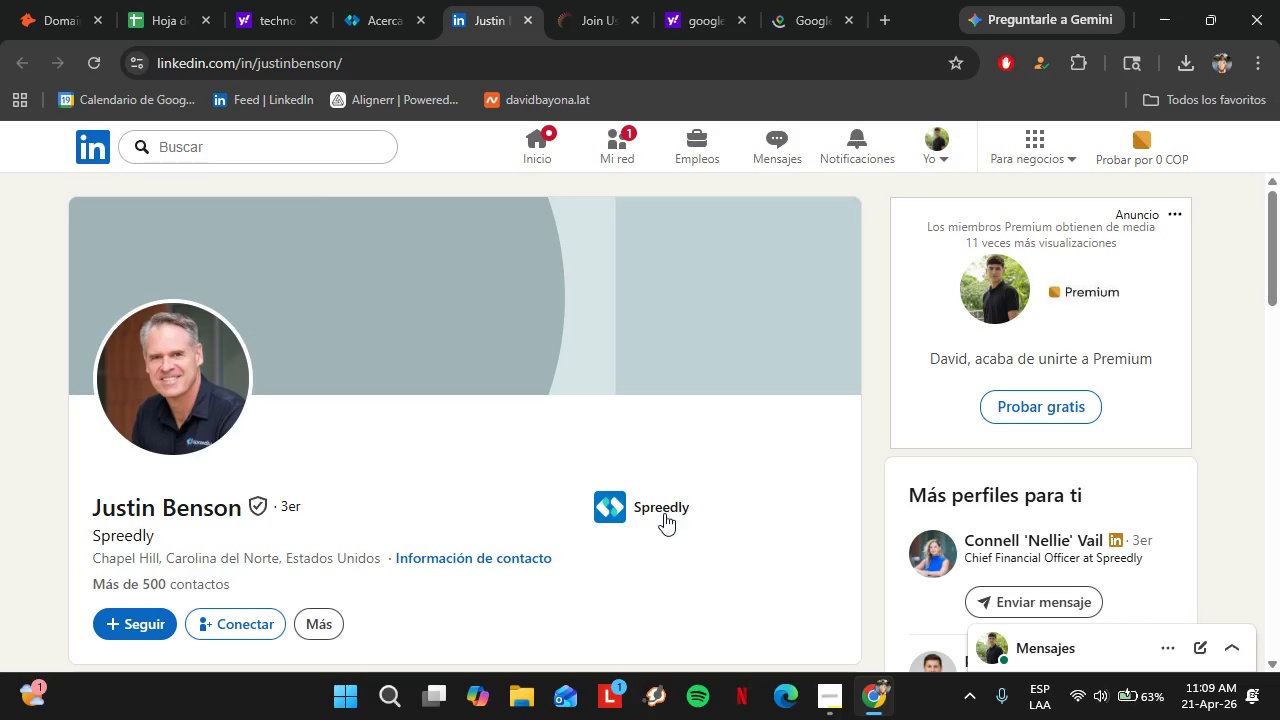 
double_click([664, 513])
 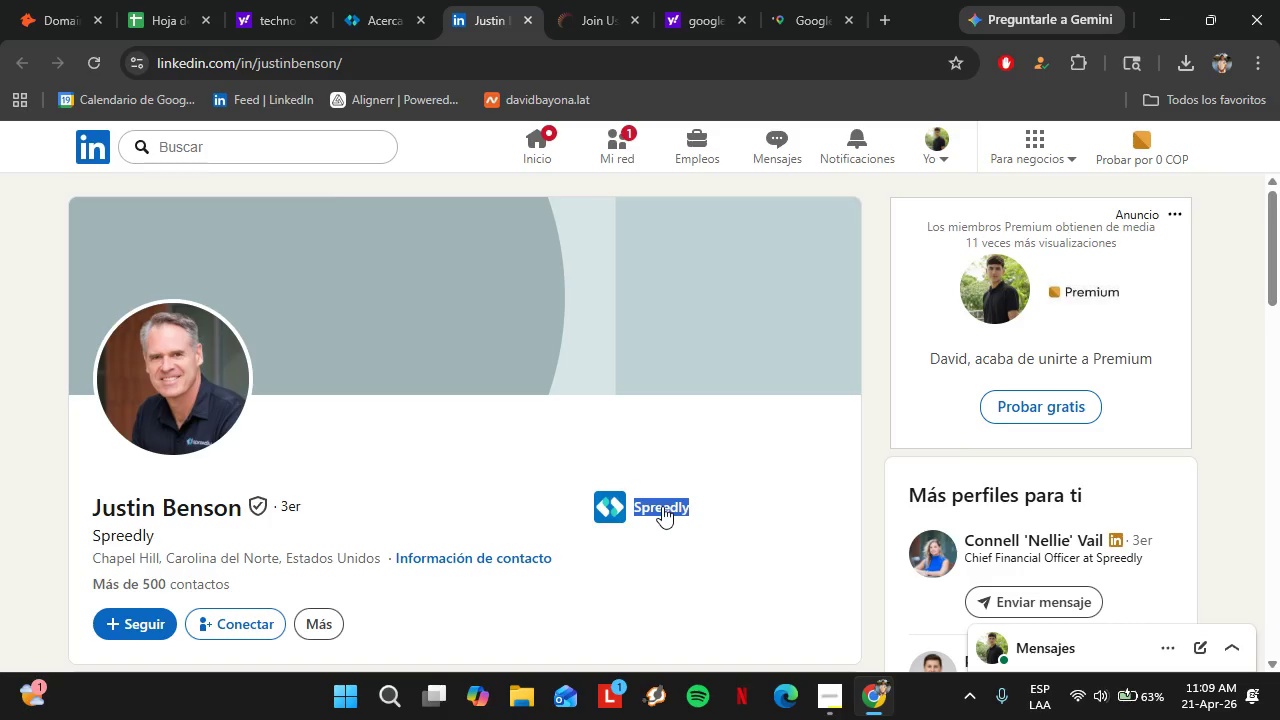 
left_click([662, 506])
 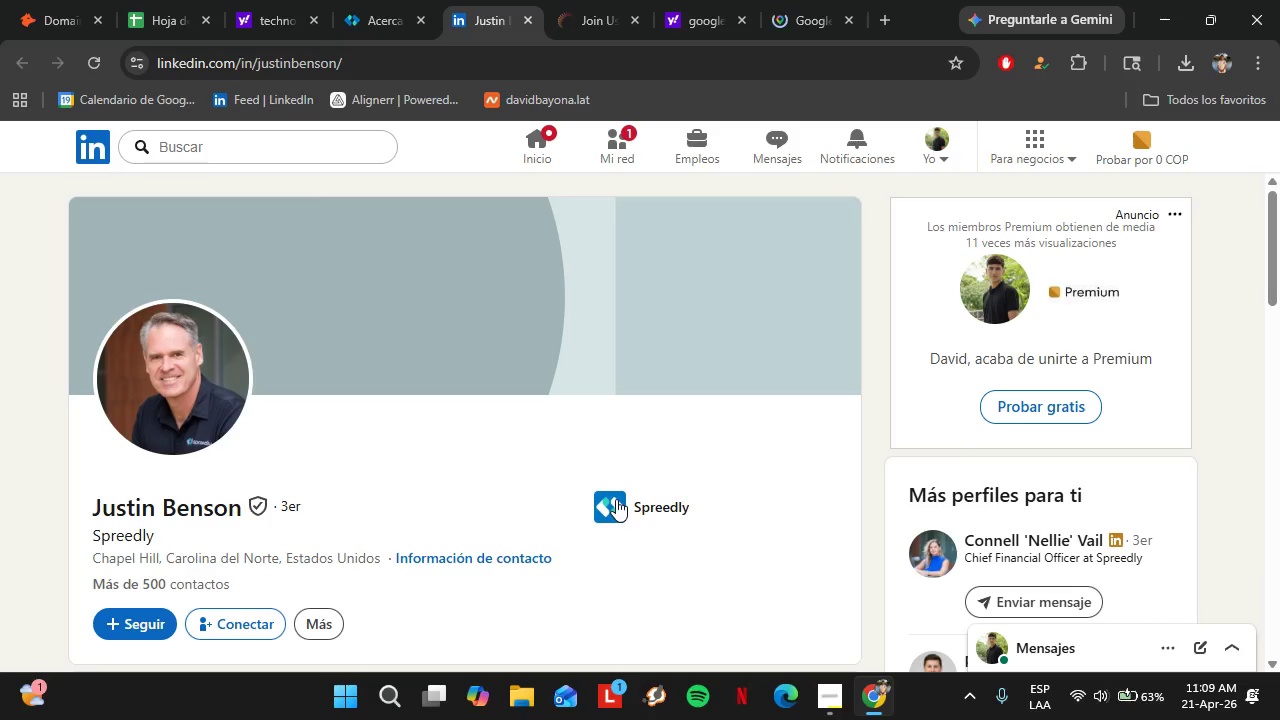 
left_click([616, 499])
 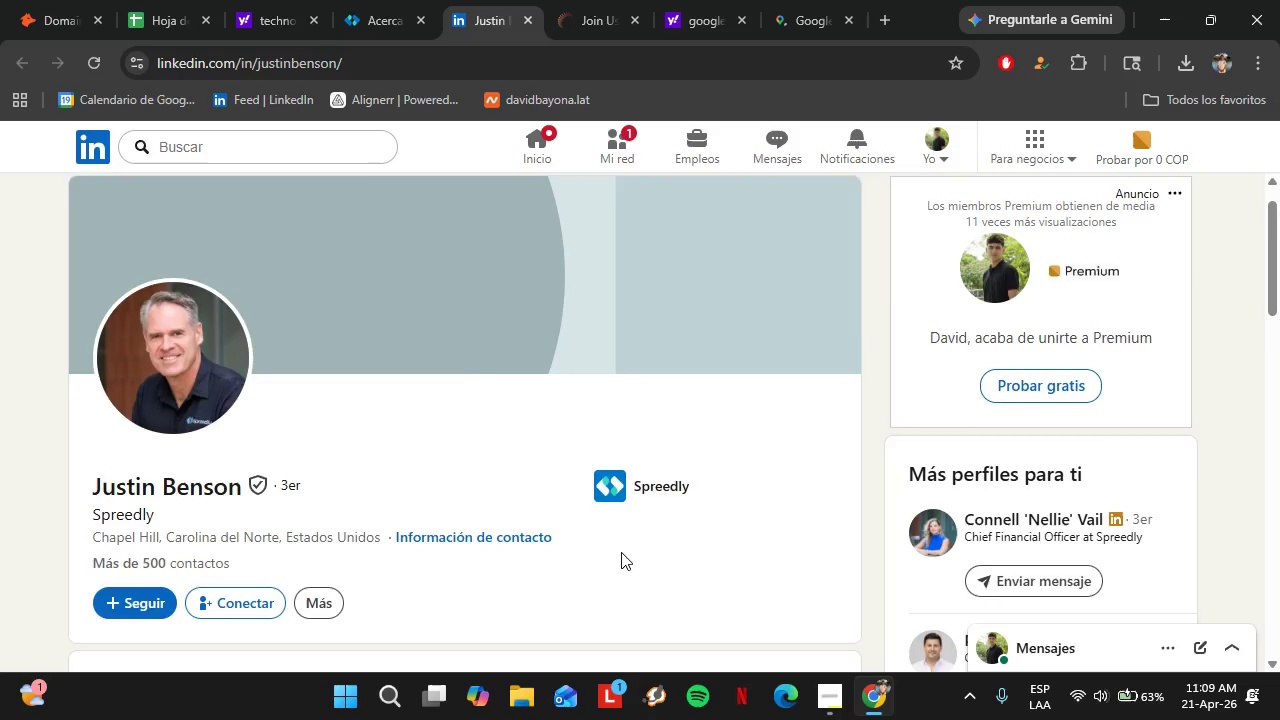 
scroll: coordinate [581, 514], scroll_direction: down, amount: 8.0
 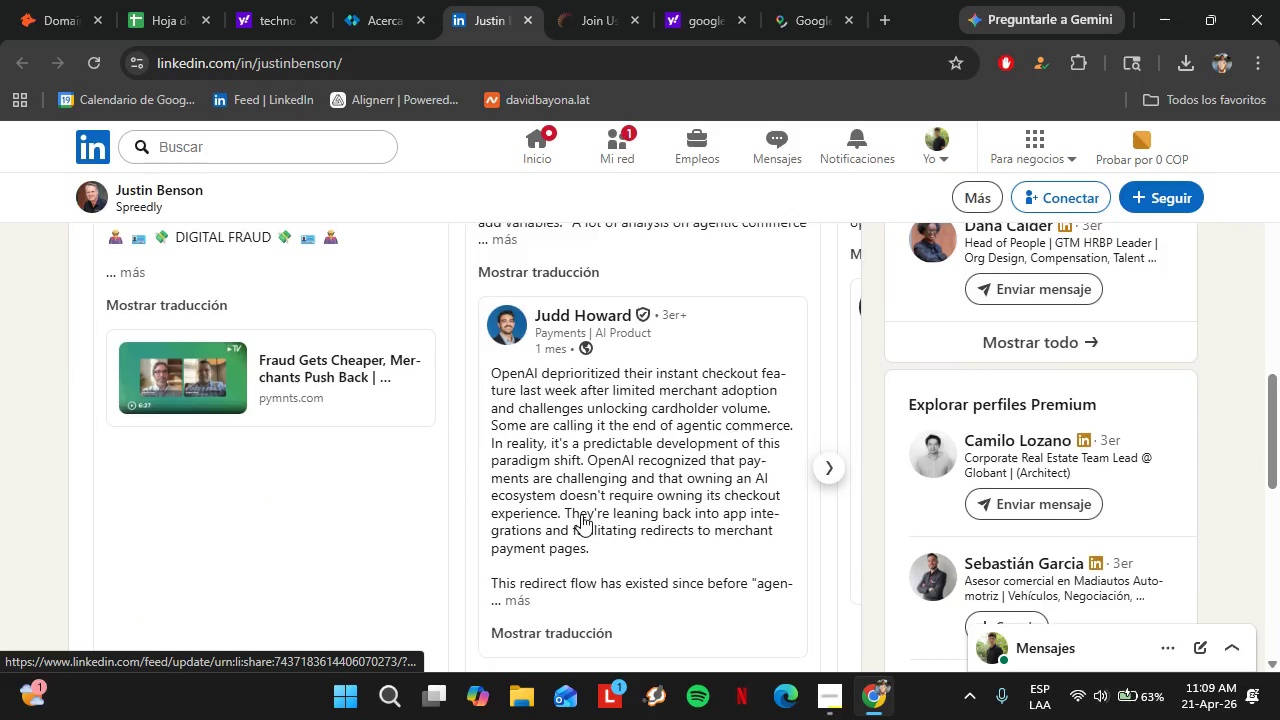 
scroll: coordinate [581, 514], scroll_direction: up, amount: 1.0
 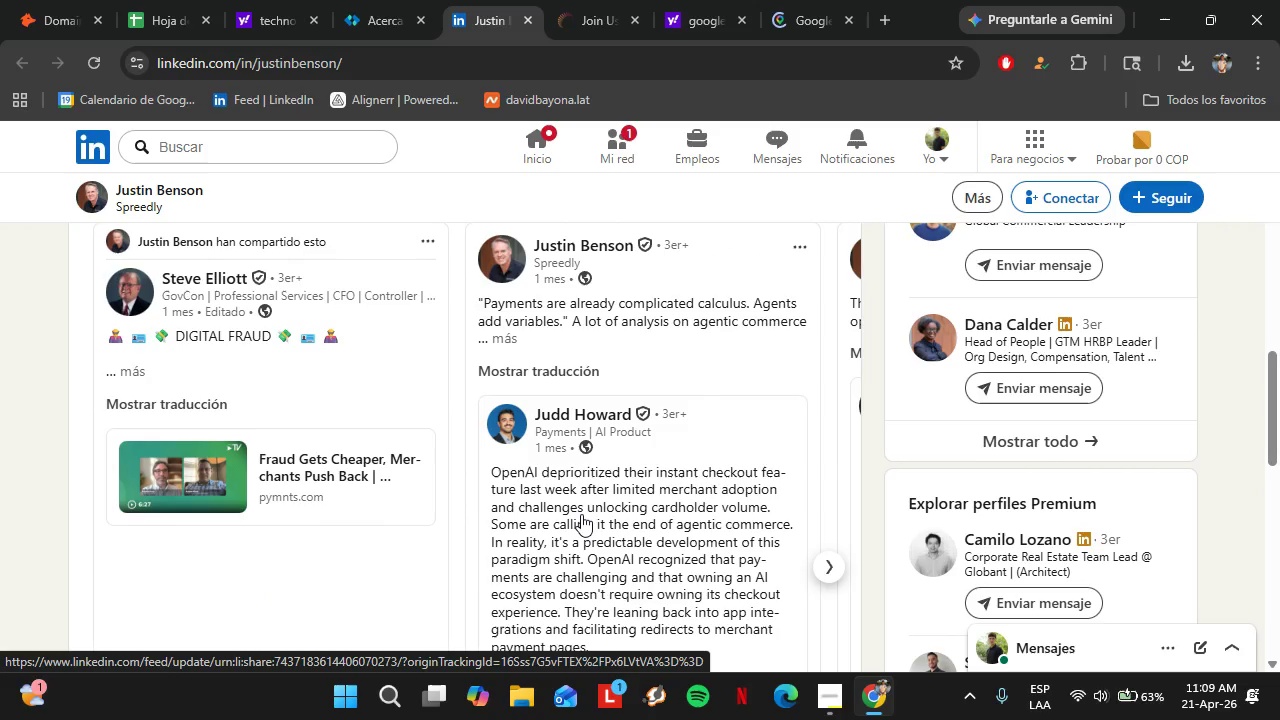 
wait(7.42)
 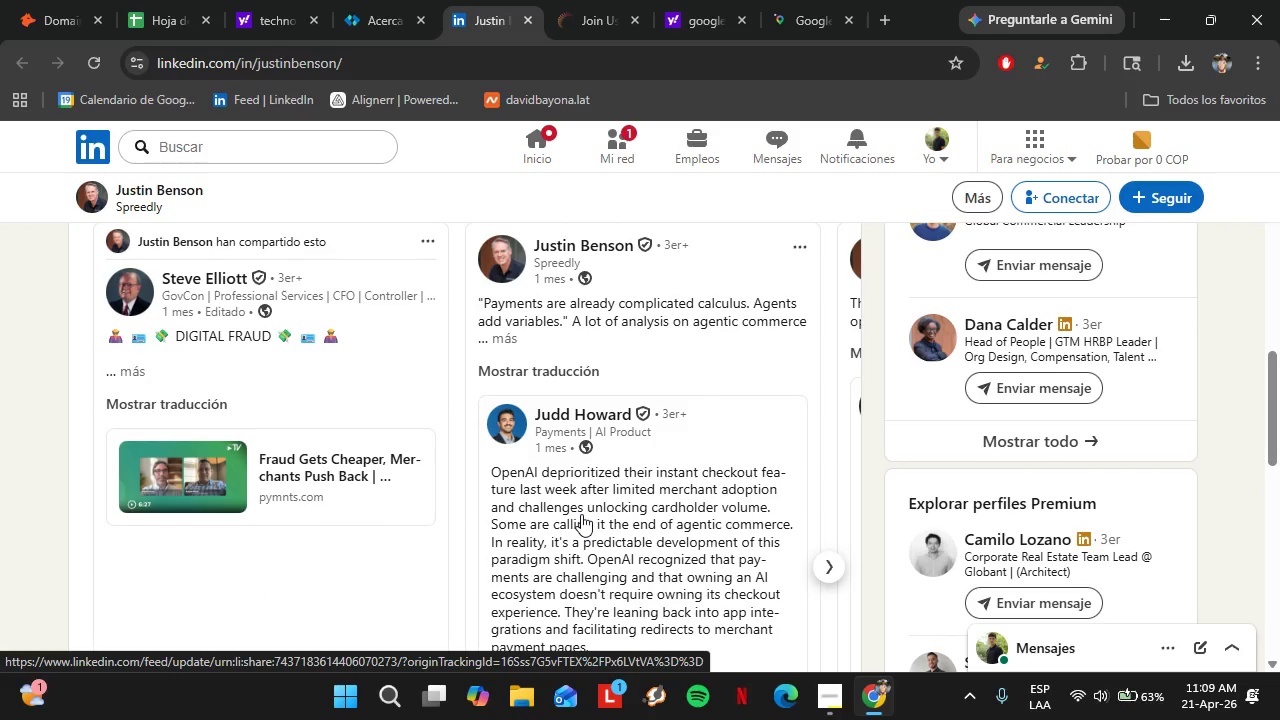 
scroll: coordinate [581, 514], scroll_direction: up, amount: 5.0
 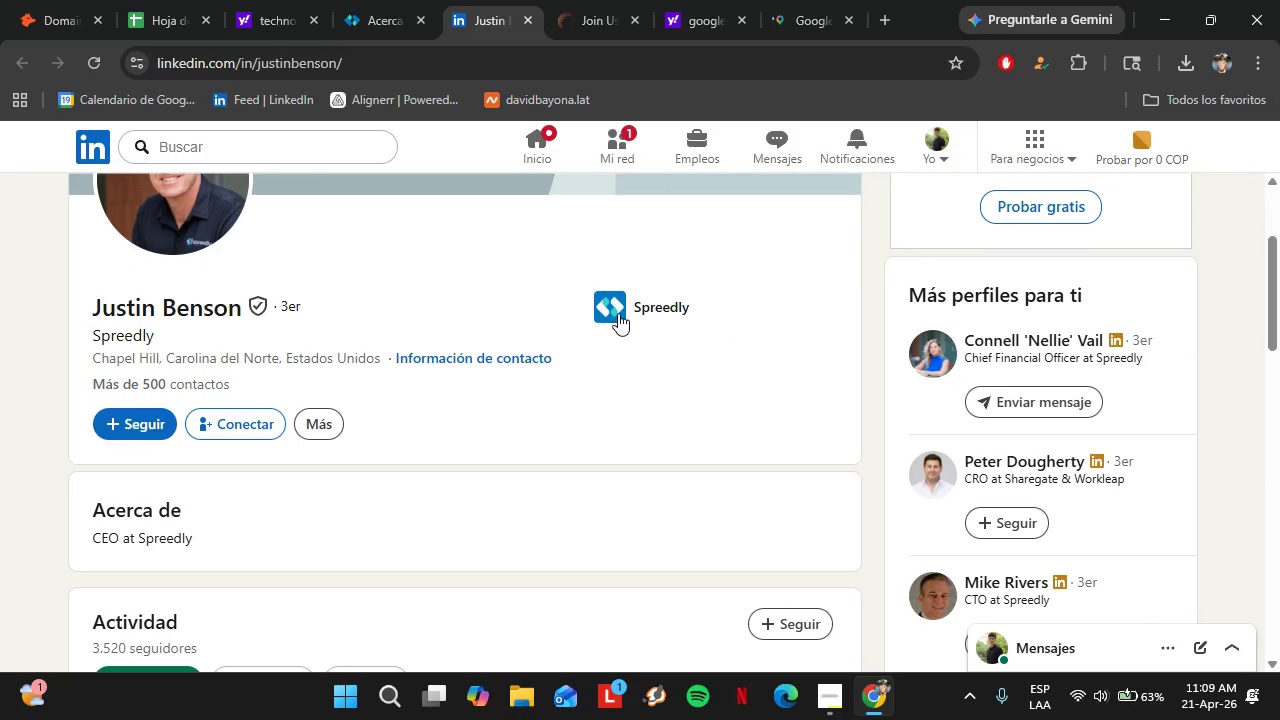 
left_click([615, 309])
 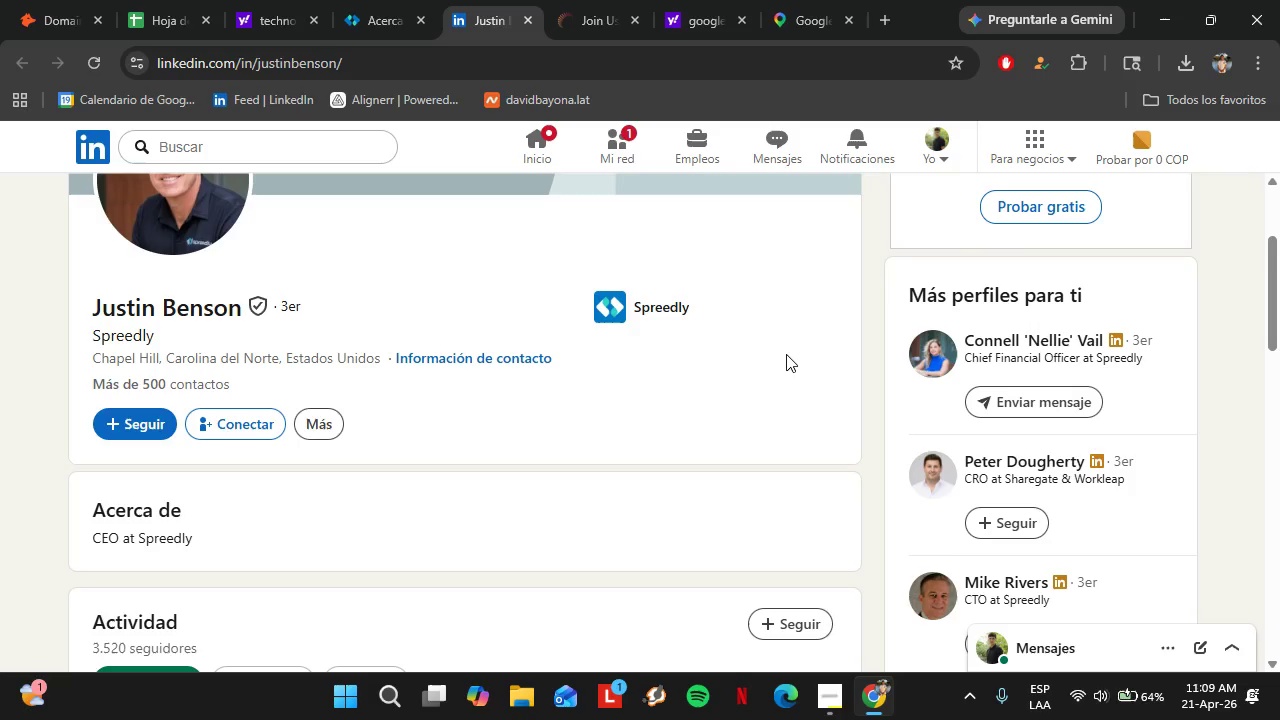 
wait(25.98)
 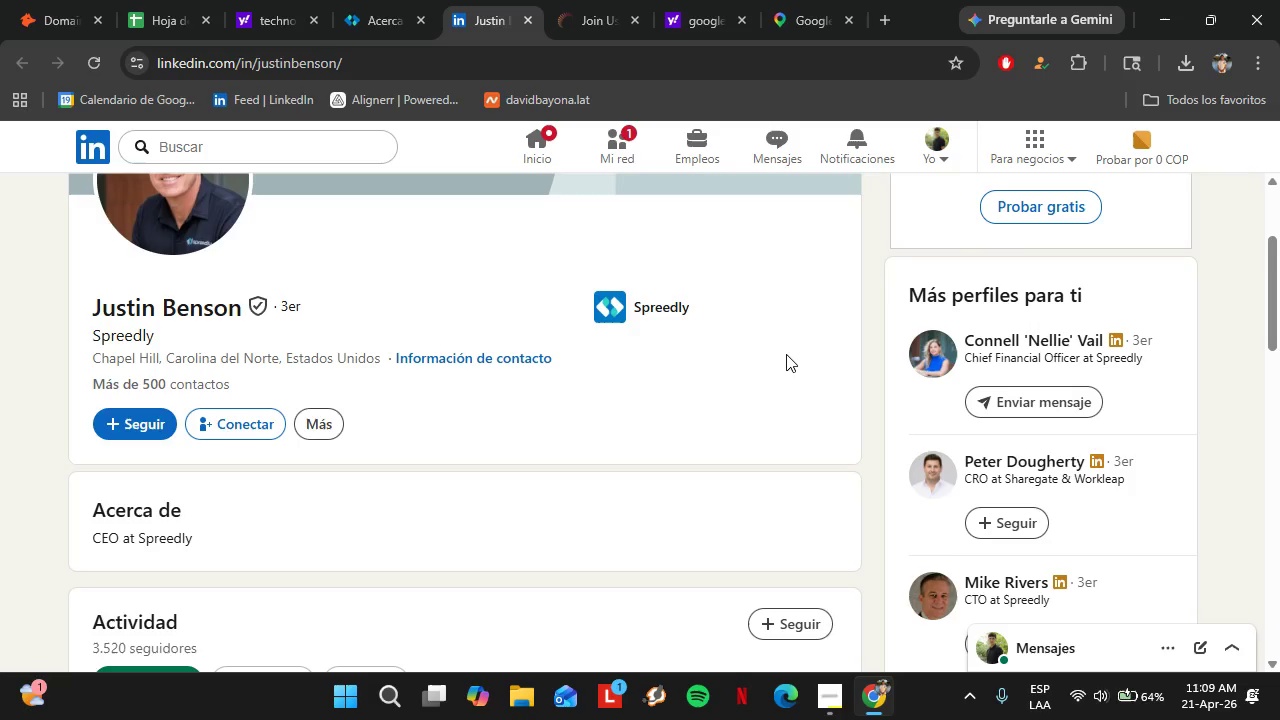 
left_click([251, 148])
 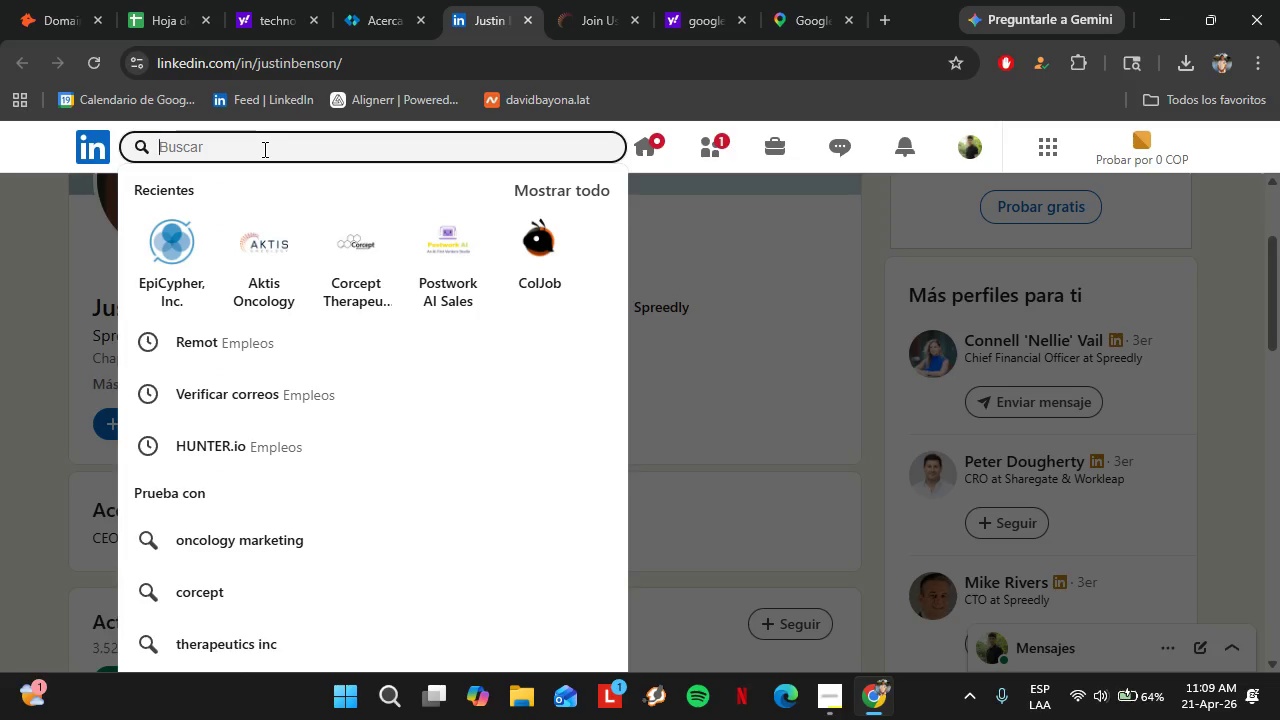 
type(spreedly)
 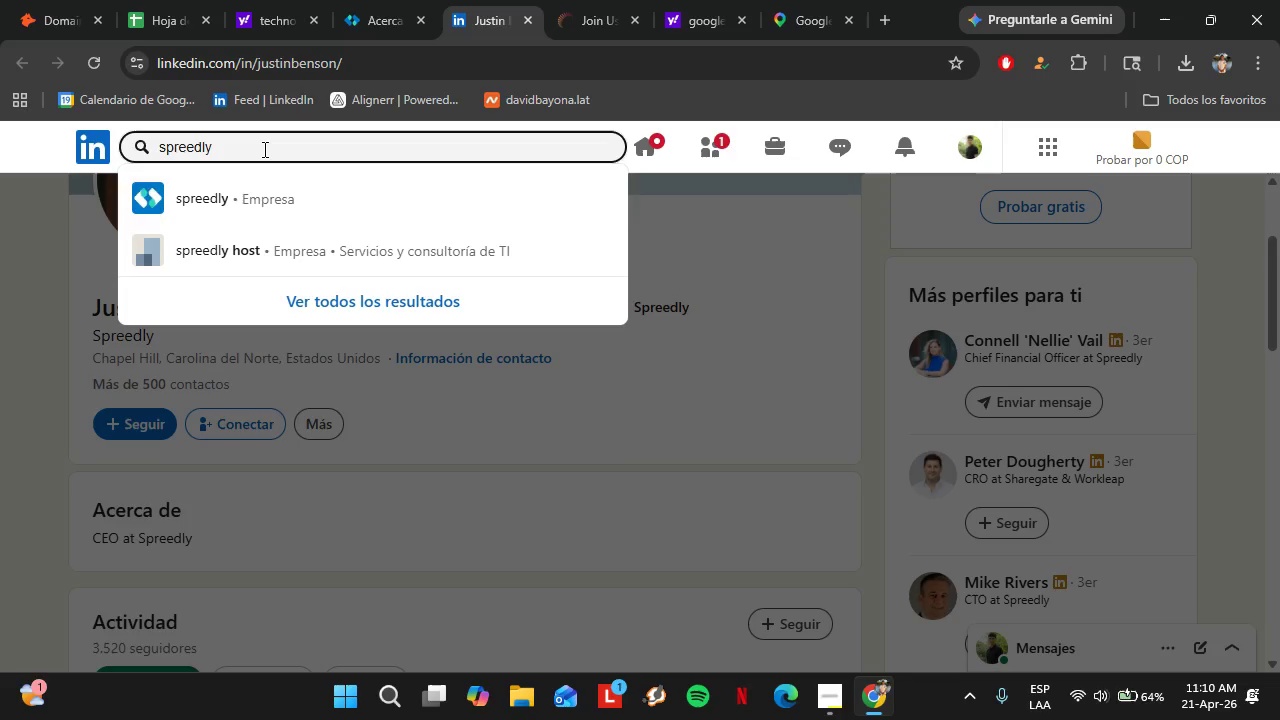 
key(ArrowDown)
 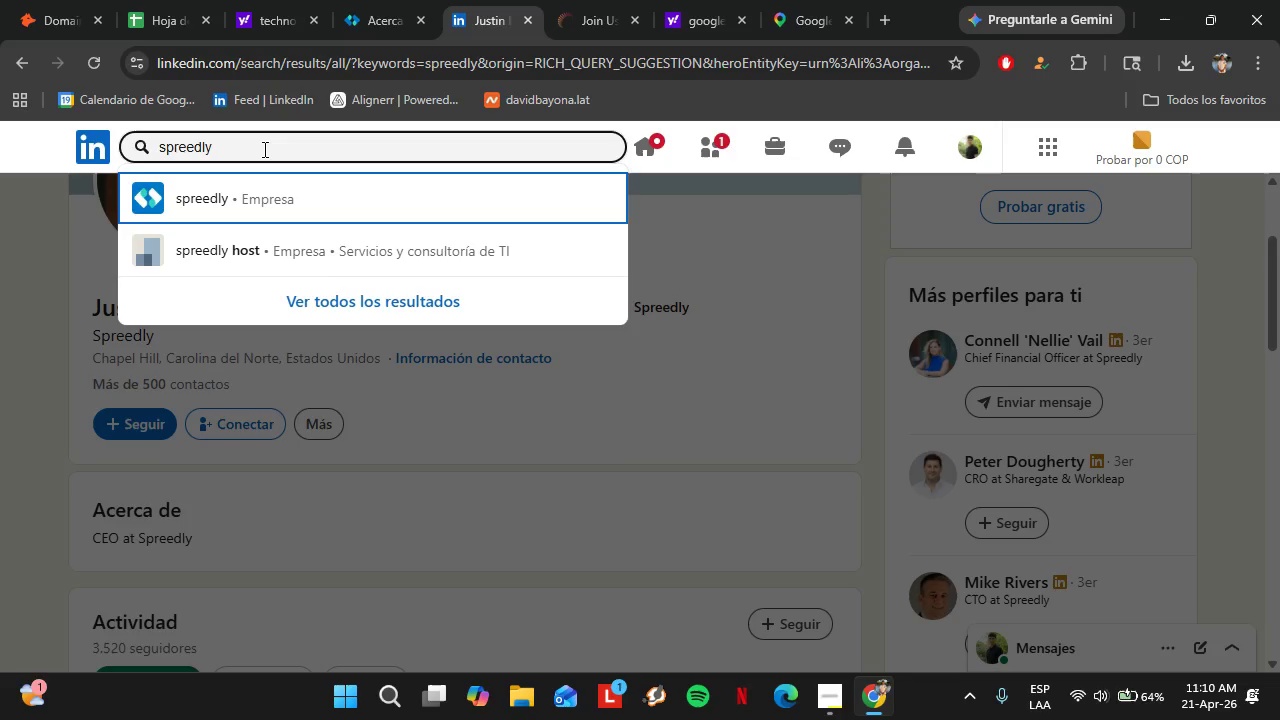 
key(Enter)
 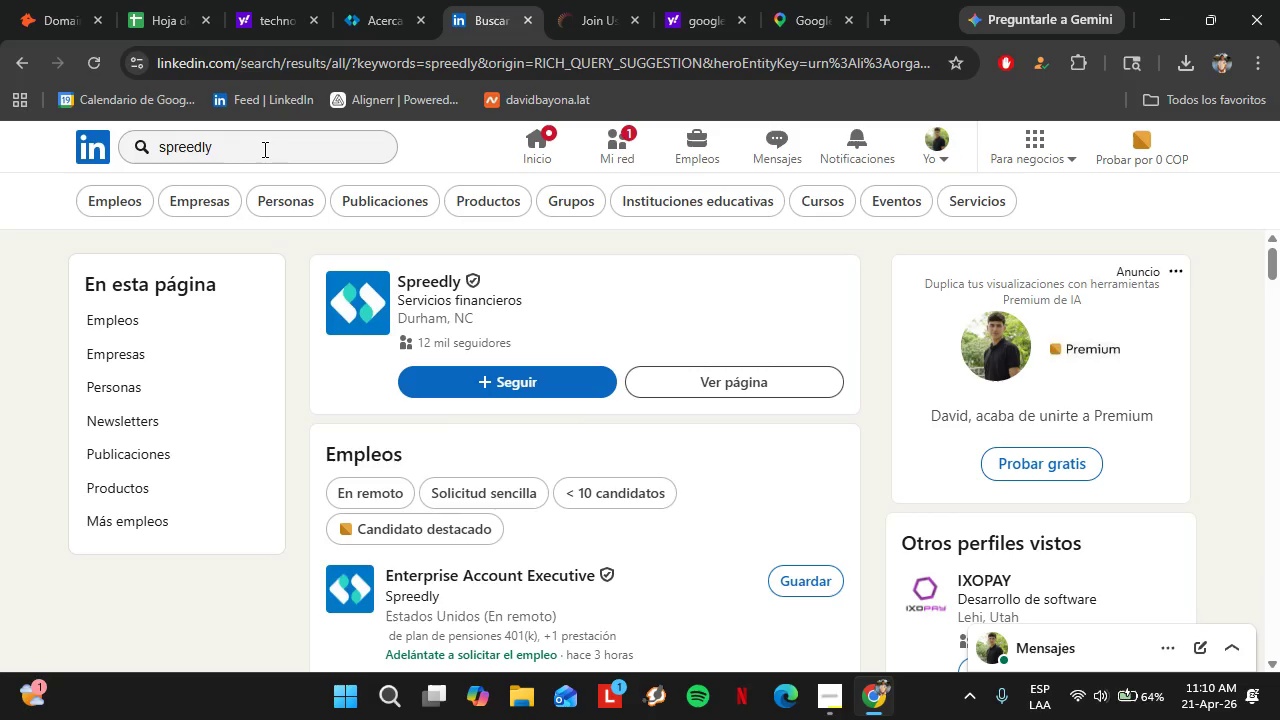 
wait(40.67)
 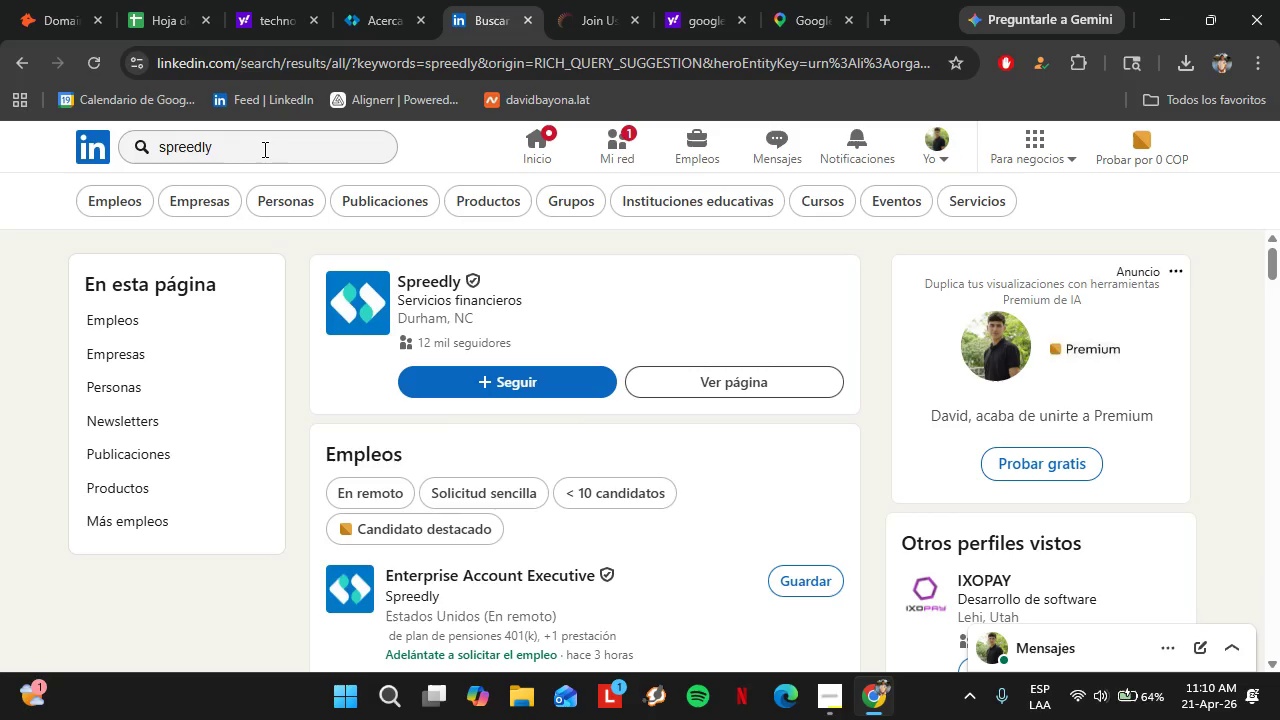 
left_click([412, 275])
 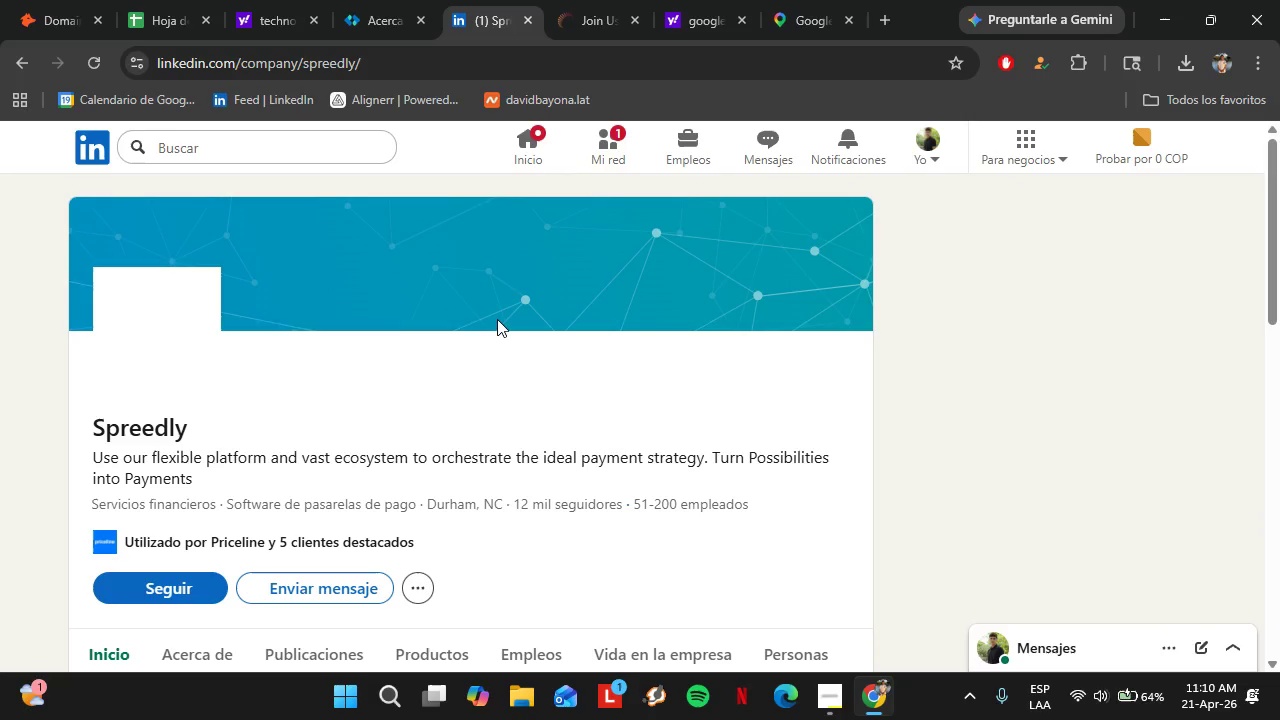 
wait(5.31)
 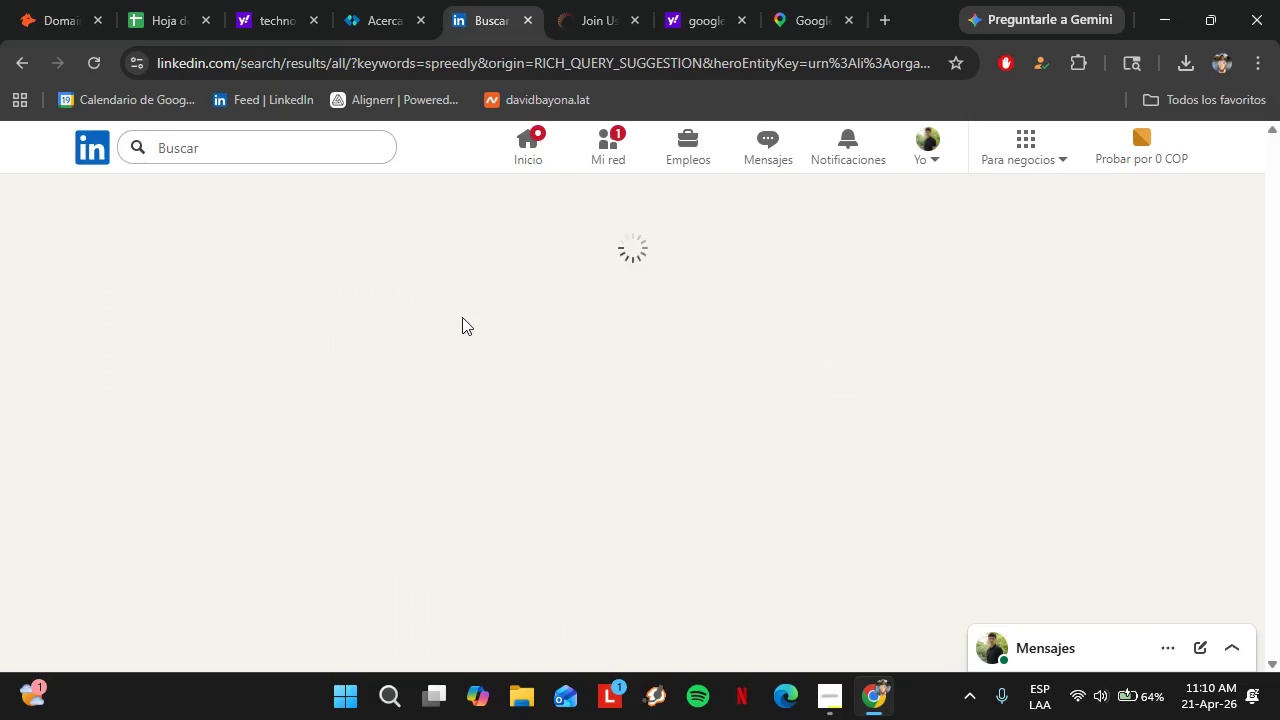 
scroll: coordinate [551, 433], scroll_direction: down, amount: 2.0
 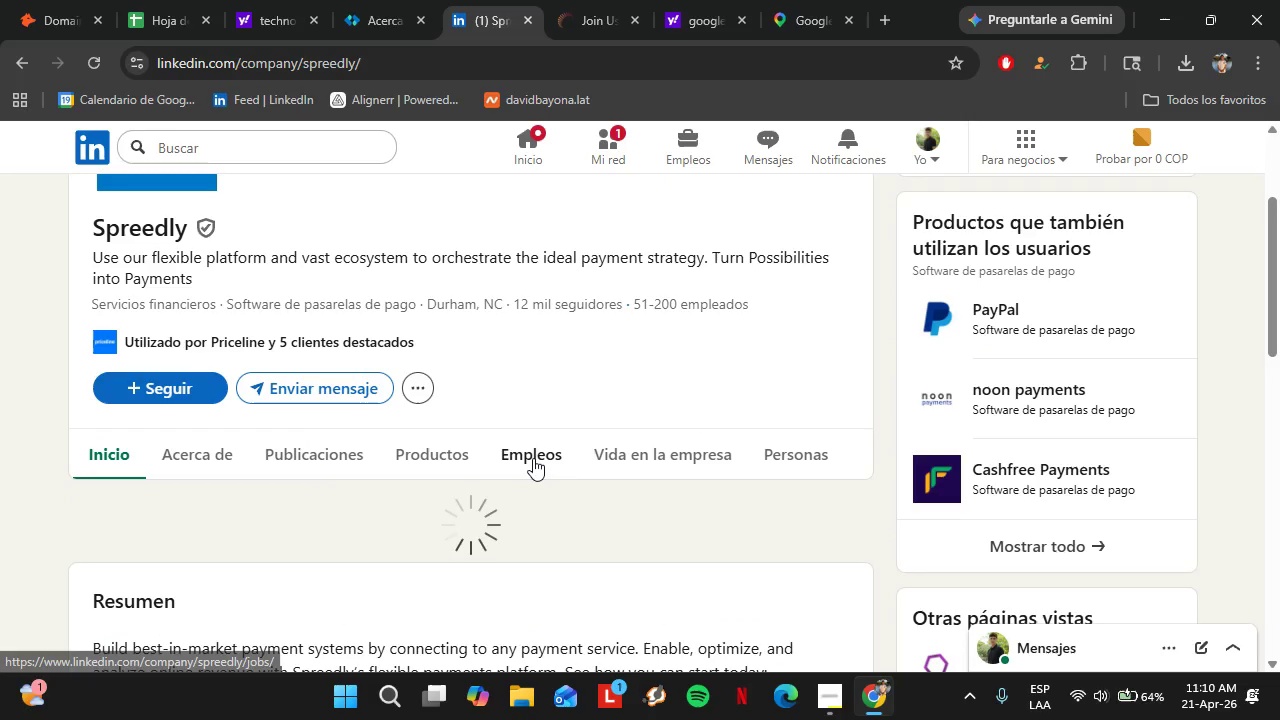 
left_click([533, 458])
 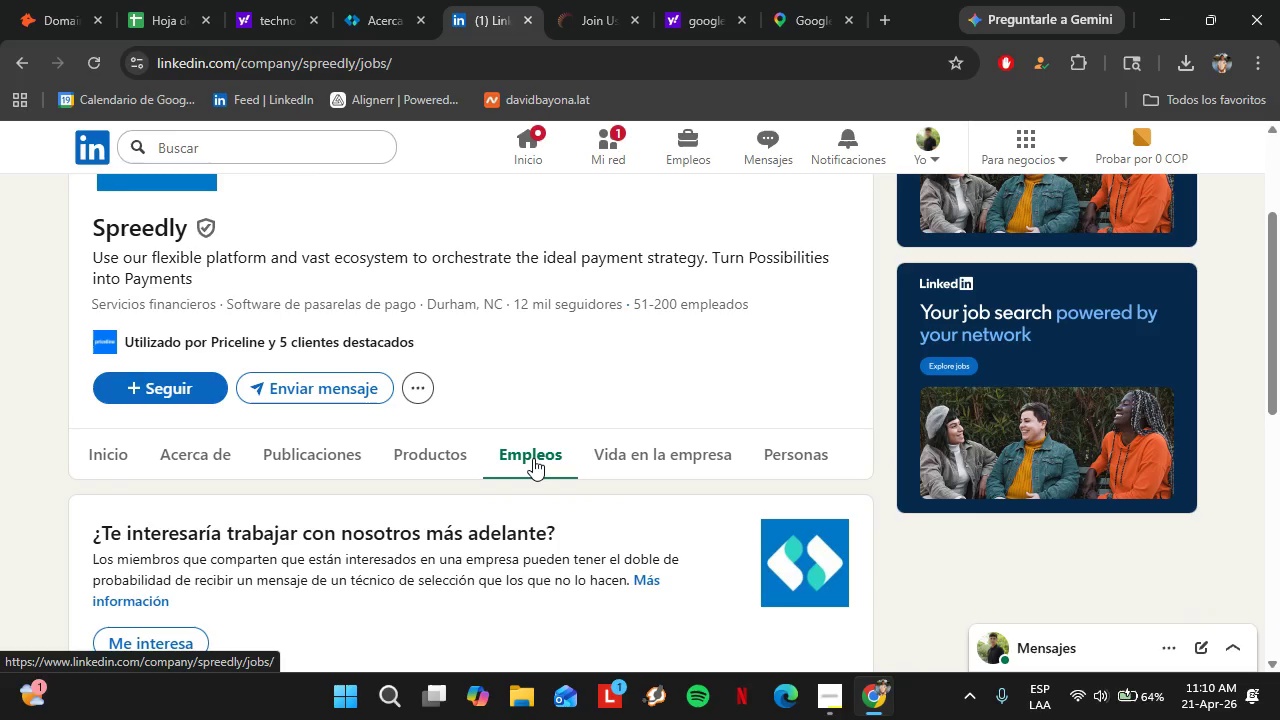 
wait(10.44)
 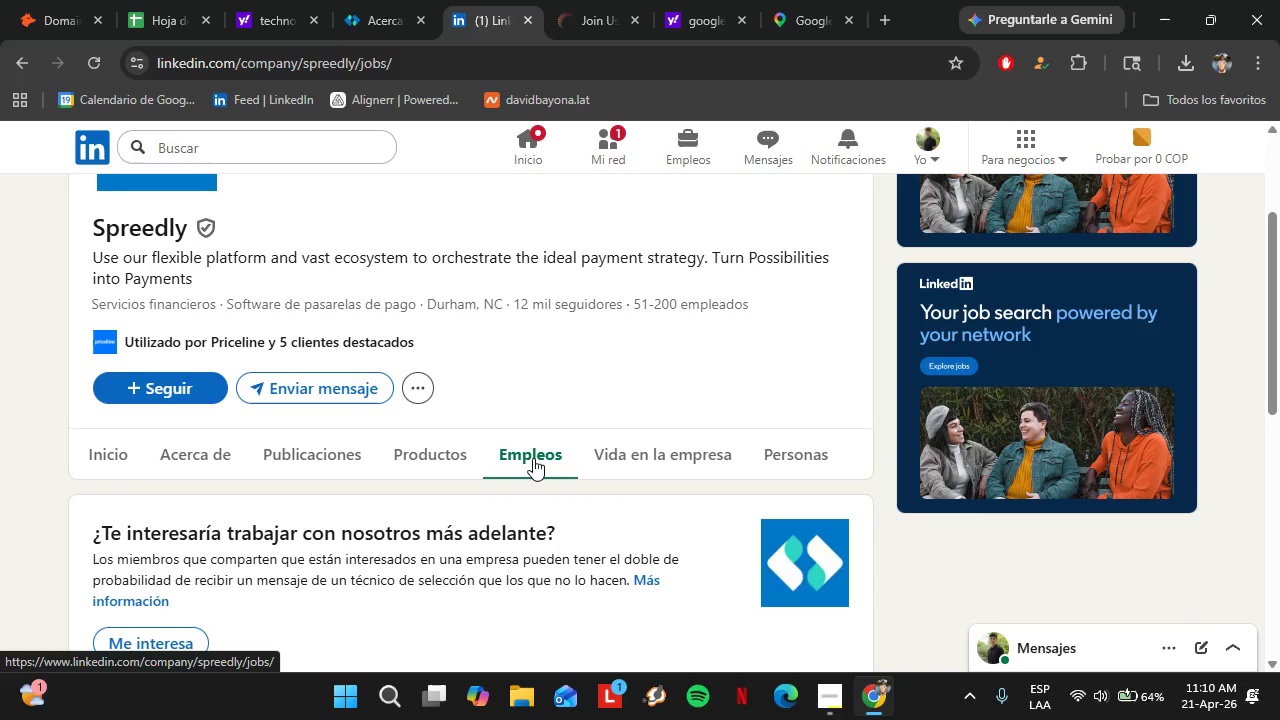 
scroll: coordinate [630, 395], scroll_direction: down, amount: 7.0
 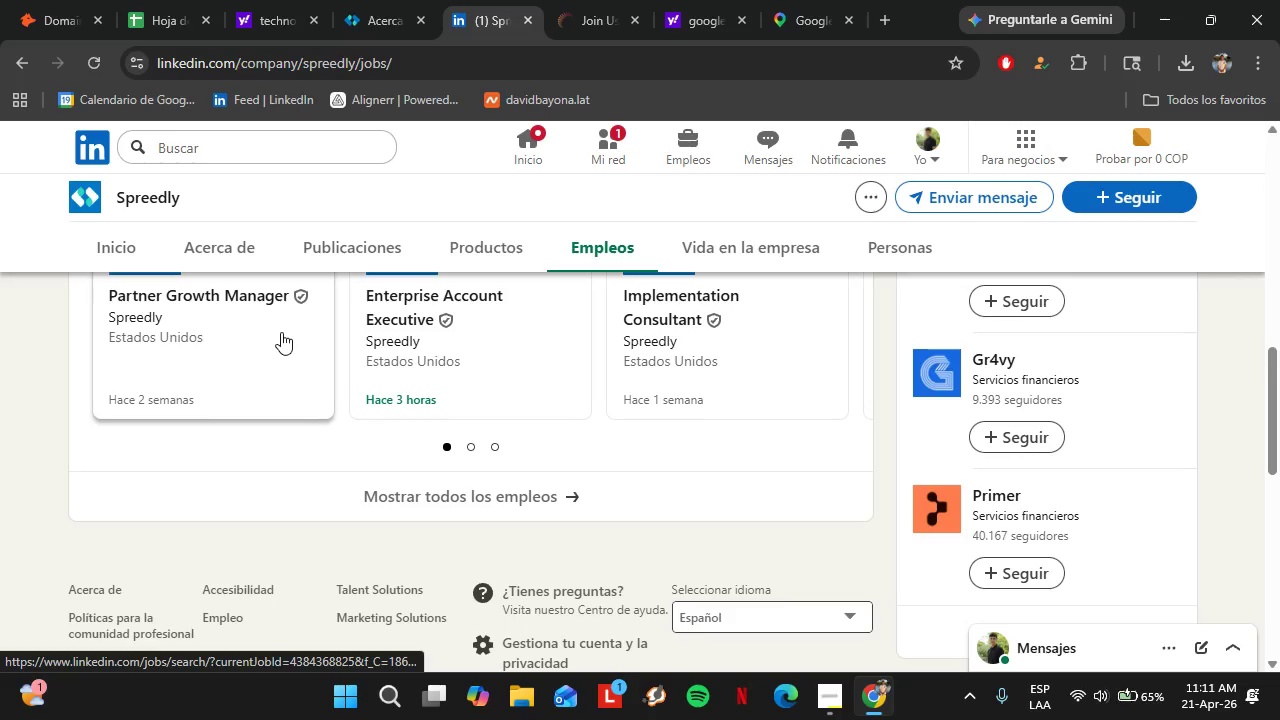 
left_click([281, 332])
 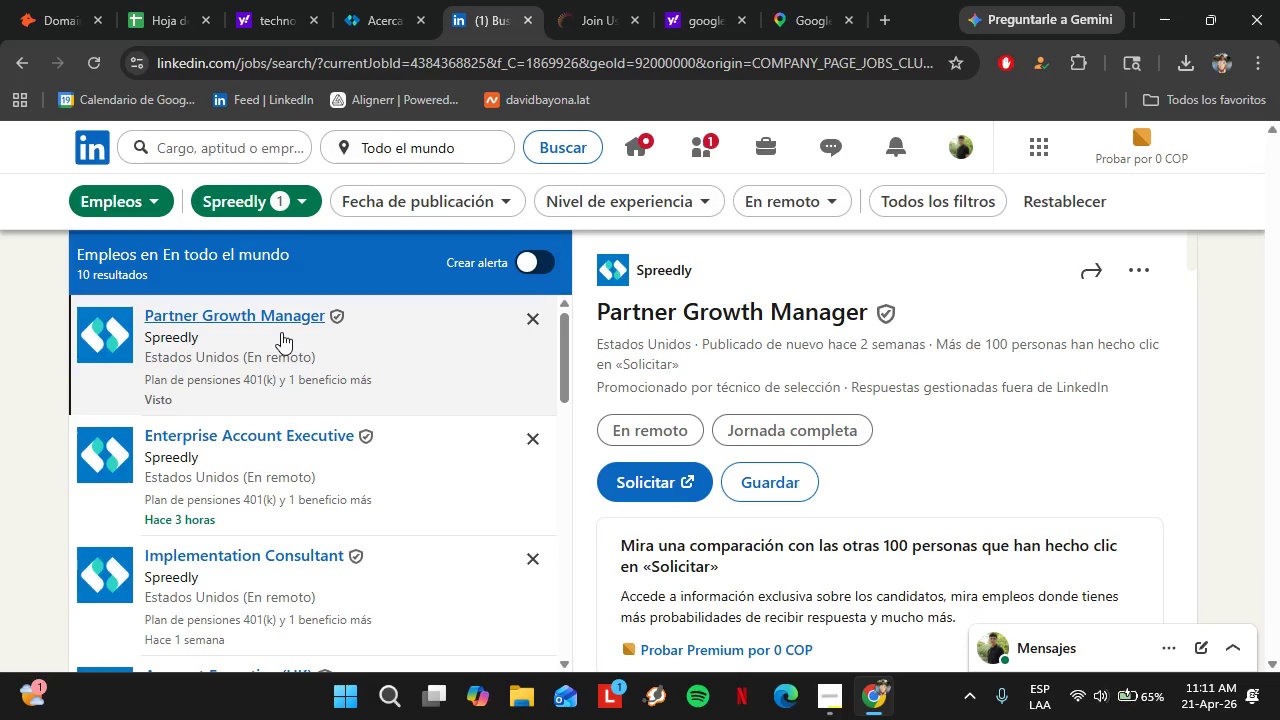 
wait(15.53)
 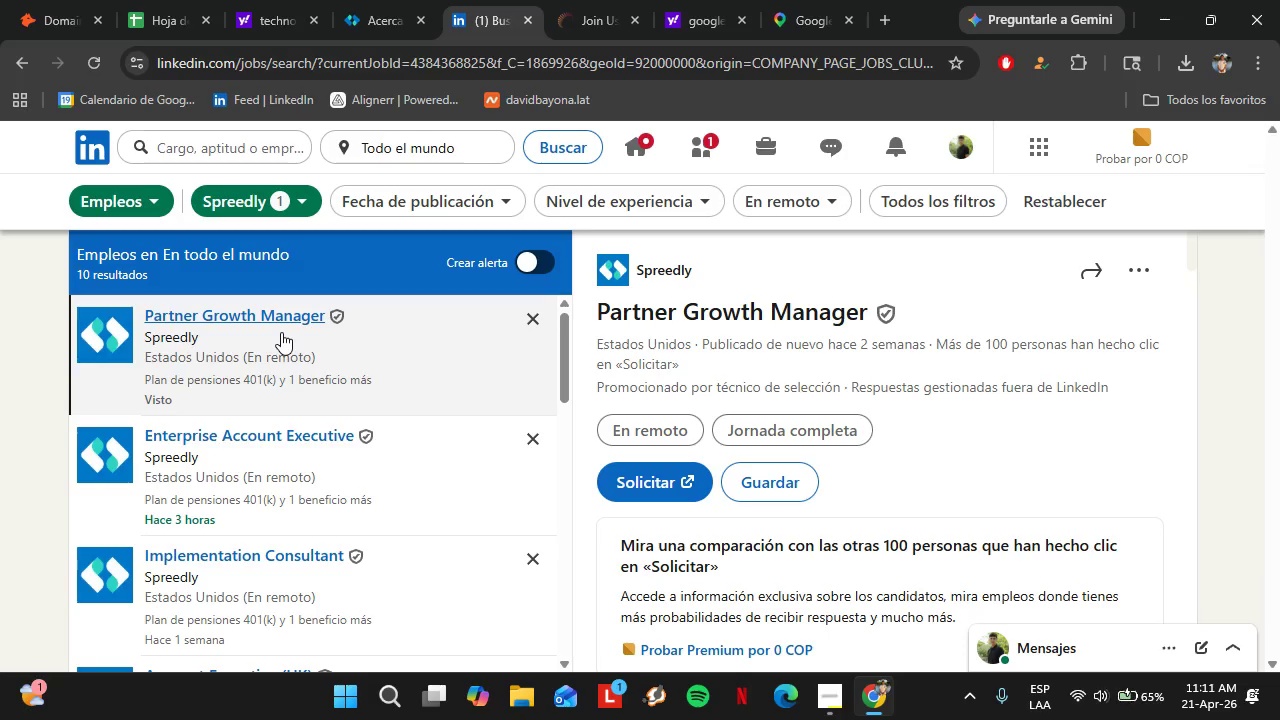 
scroll: coordinate [439, 477], scroll_direction: down, amount: 9.0
 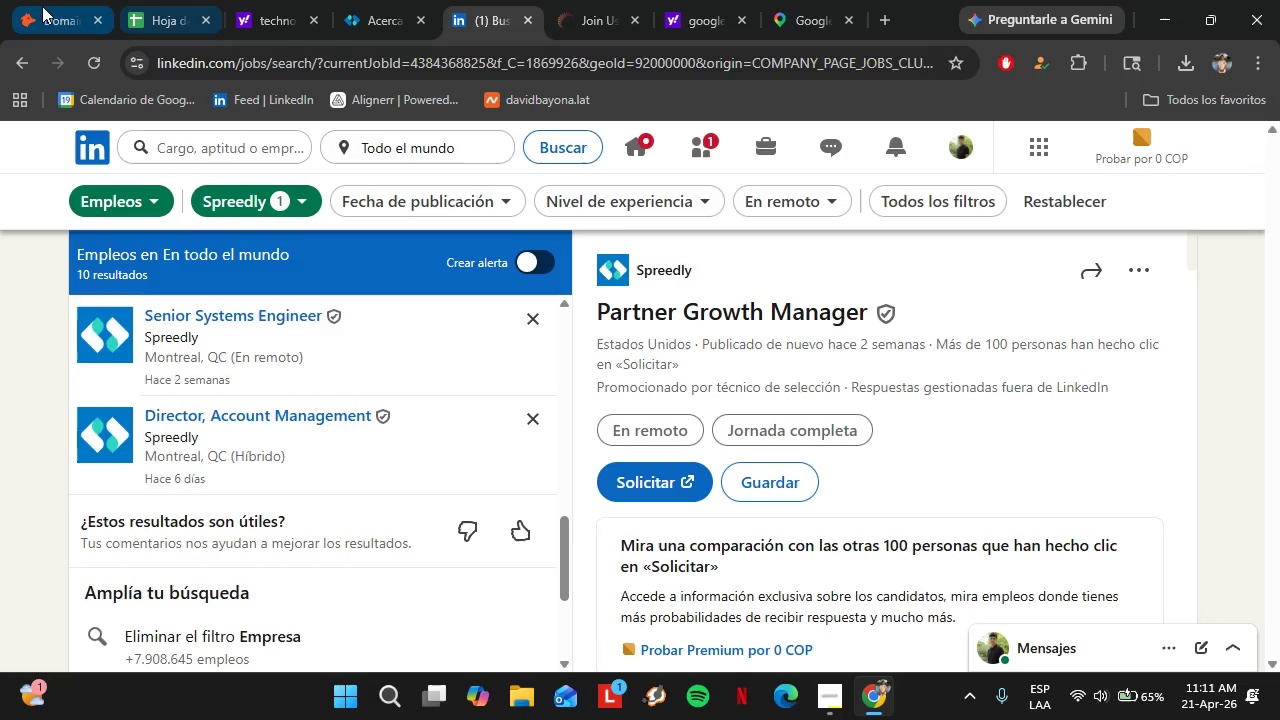 
left_click([41, 4])
 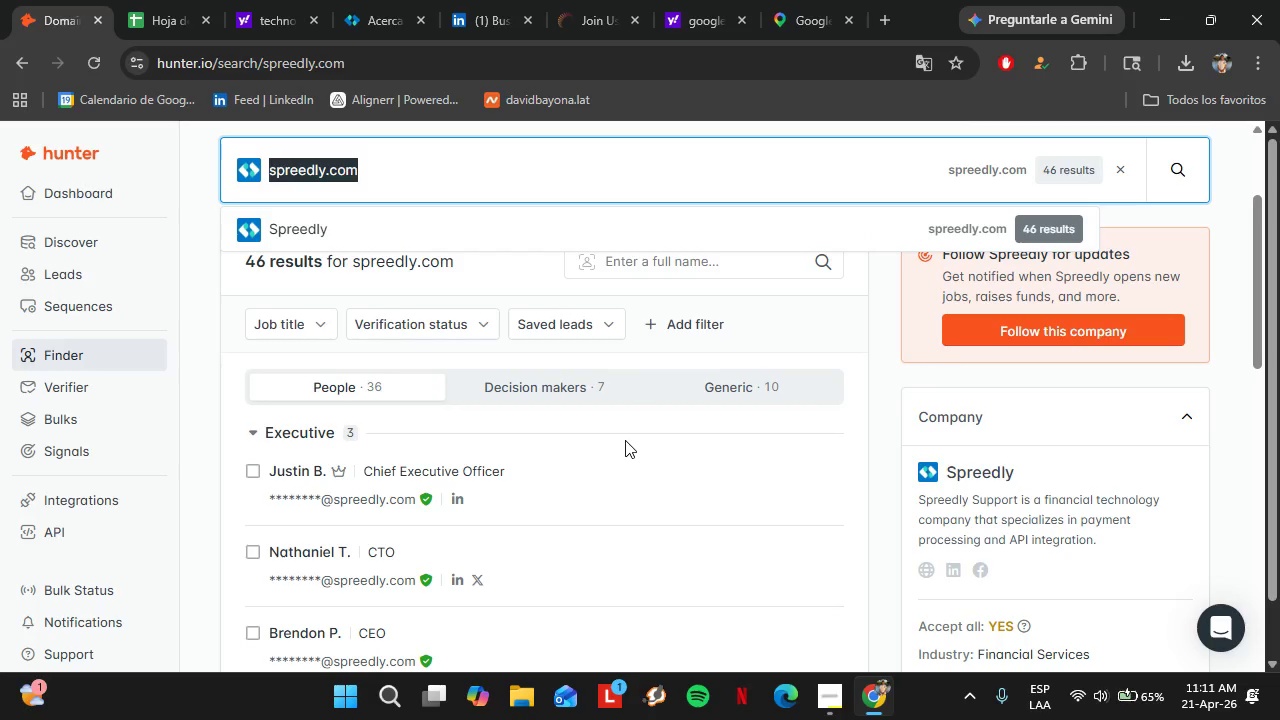 
wait(38.0)
 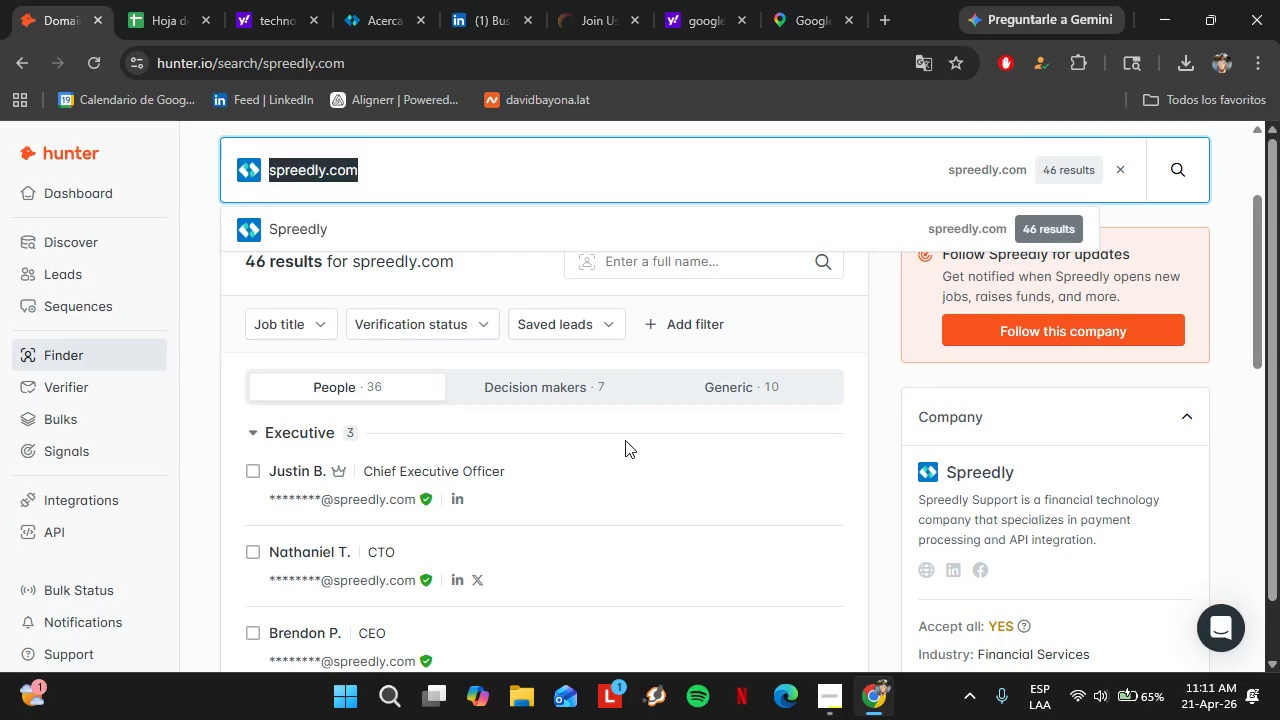 
left_click([271, 474])
 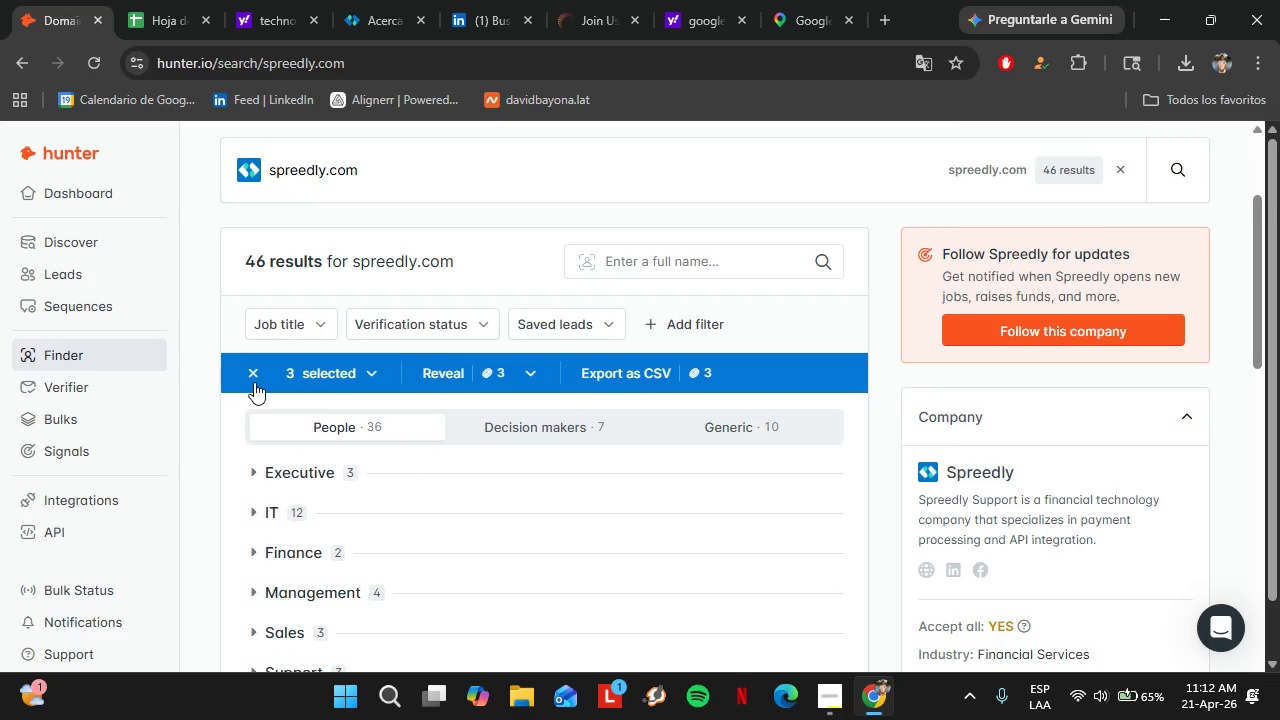 
left_click([253, 380])
 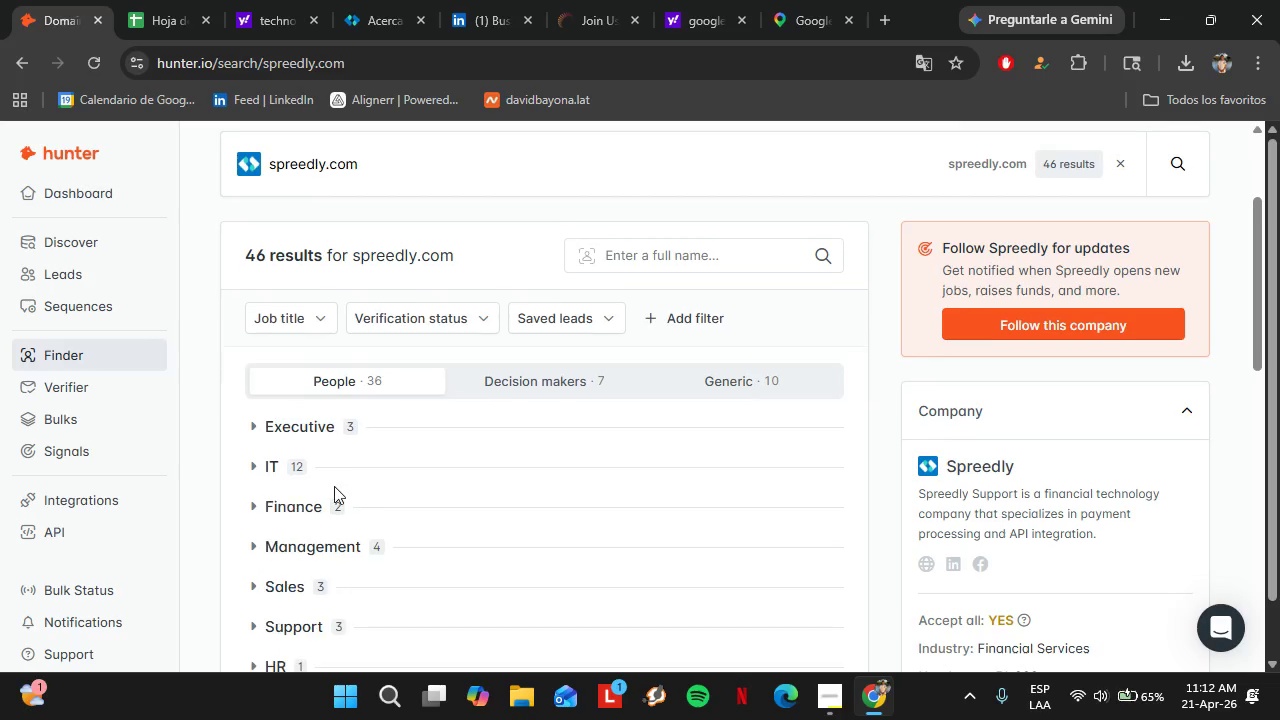 
scroll: coordinate [549, 505], scroll_direction: down, amount: 3.0
 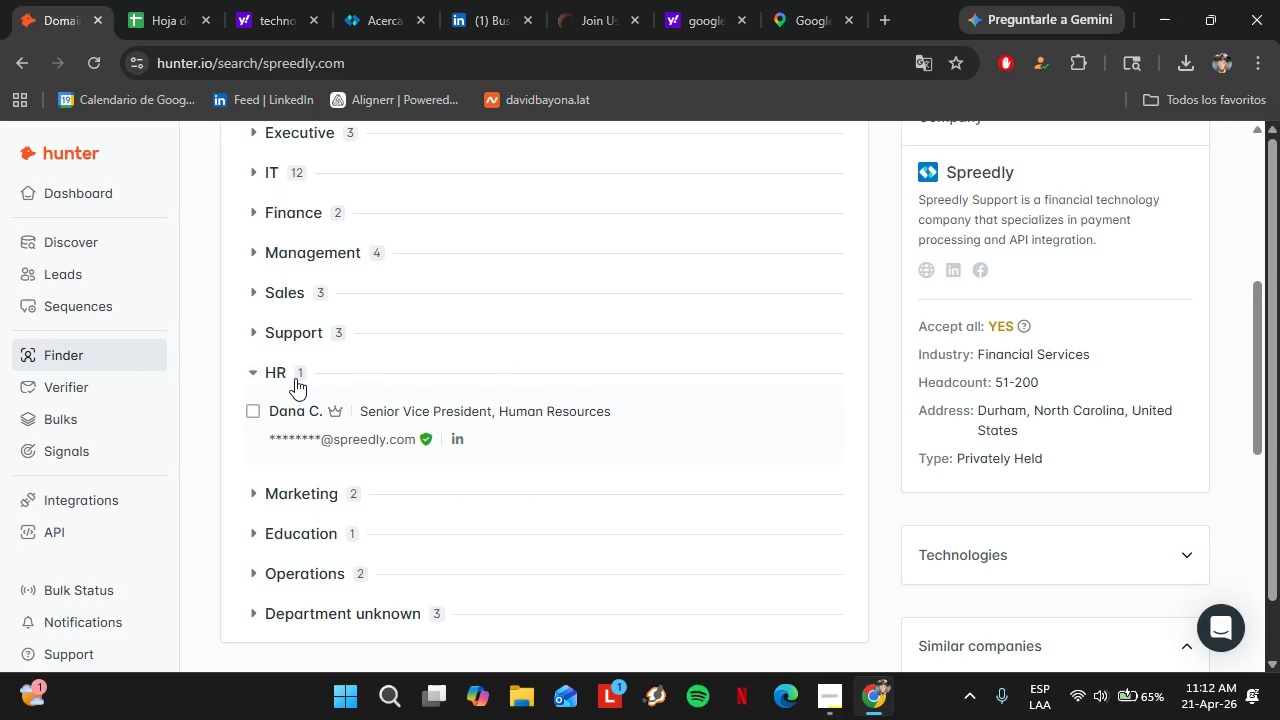 
left_click([281, 374])
 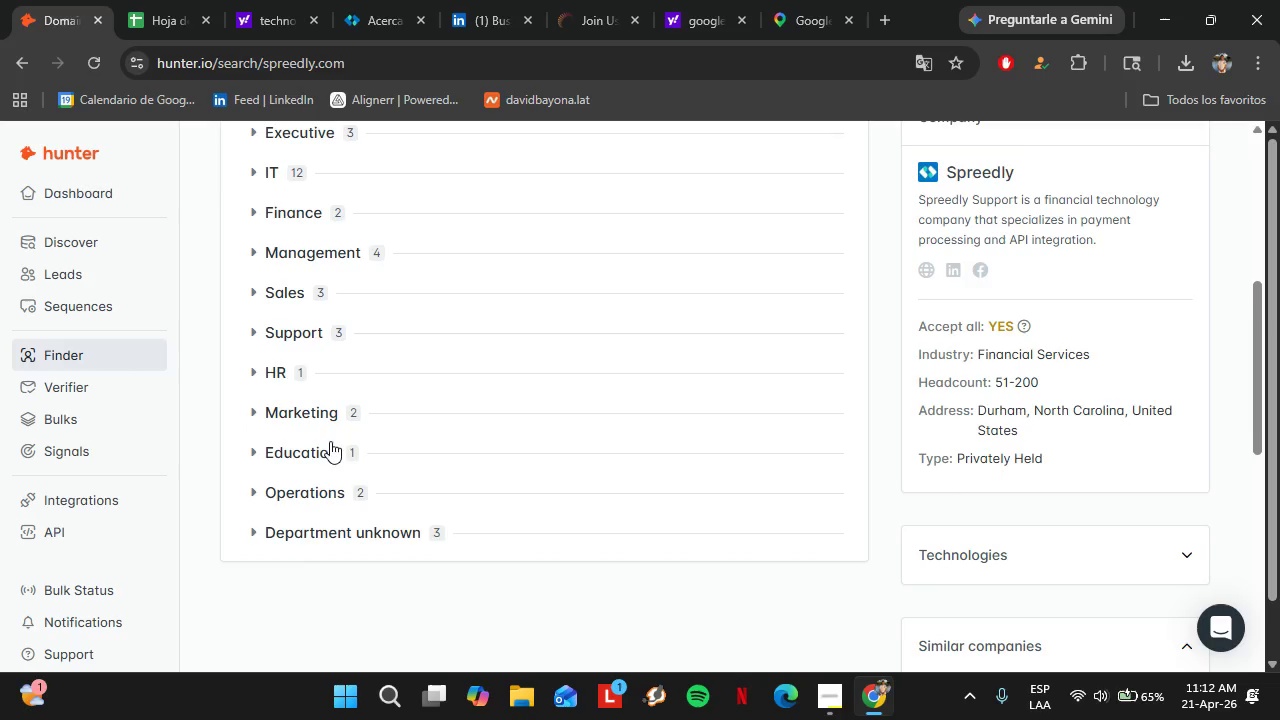 
scroll: coordinate [335, 435], scroll_direction: up, amount: 5.0
 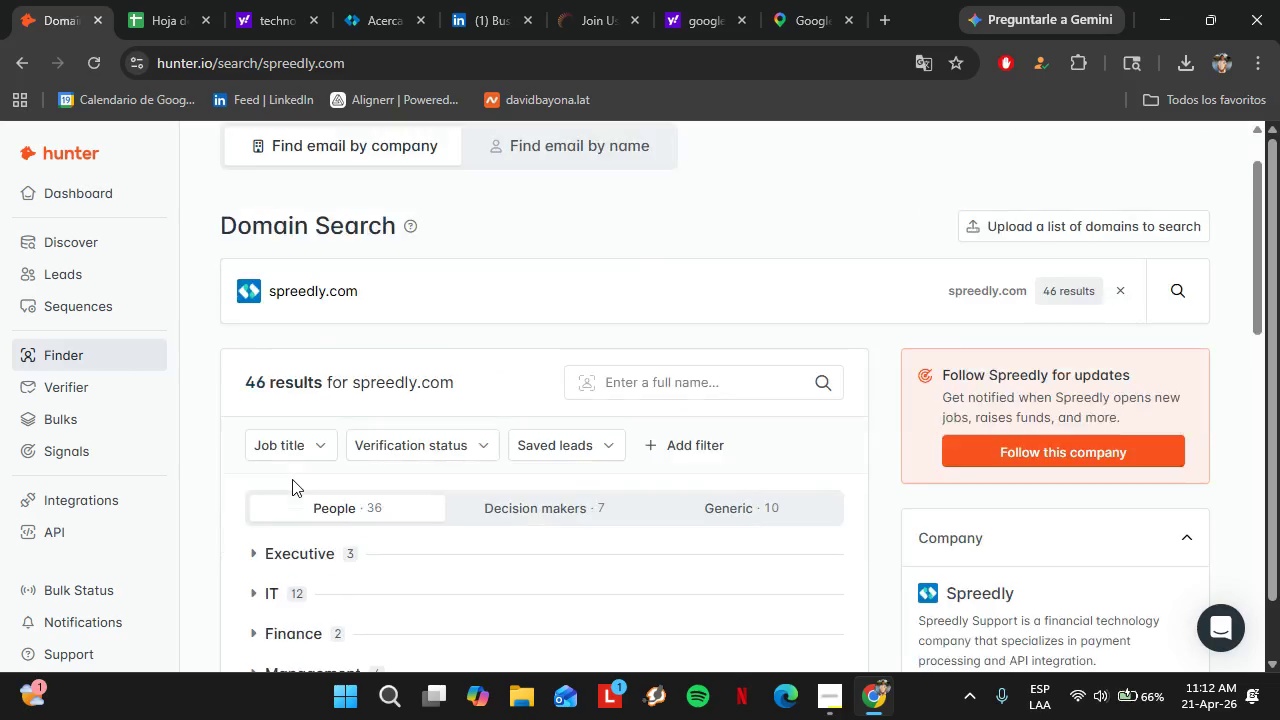 
scroll: coordinate [292, 479], scroll_direction: down, amount: 2.0
 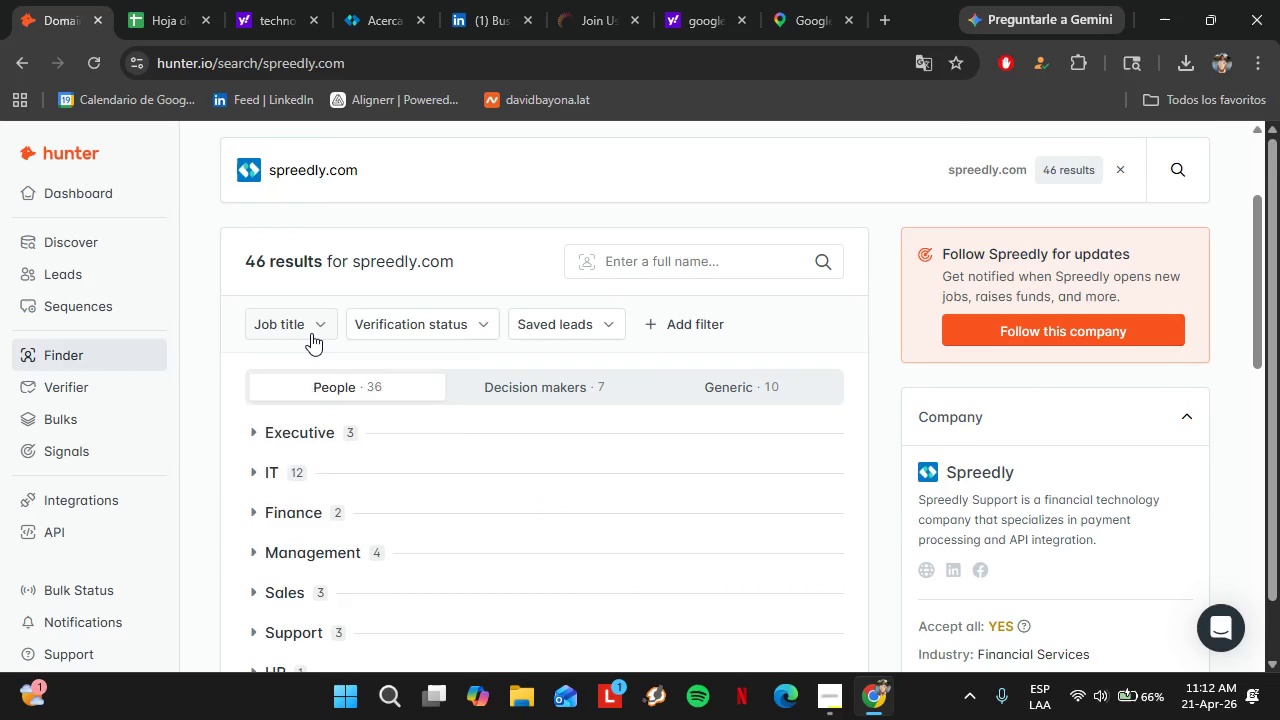 
left_click([311, 333])
 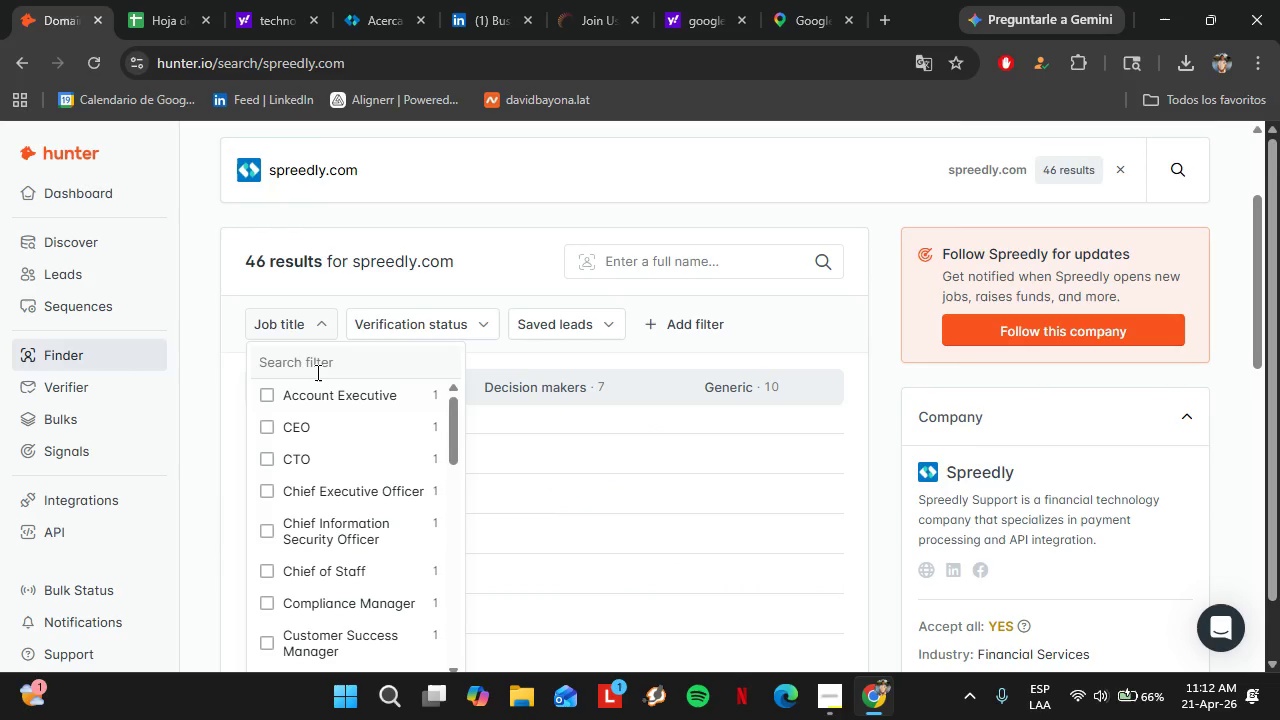 
left_click([316, 372])
 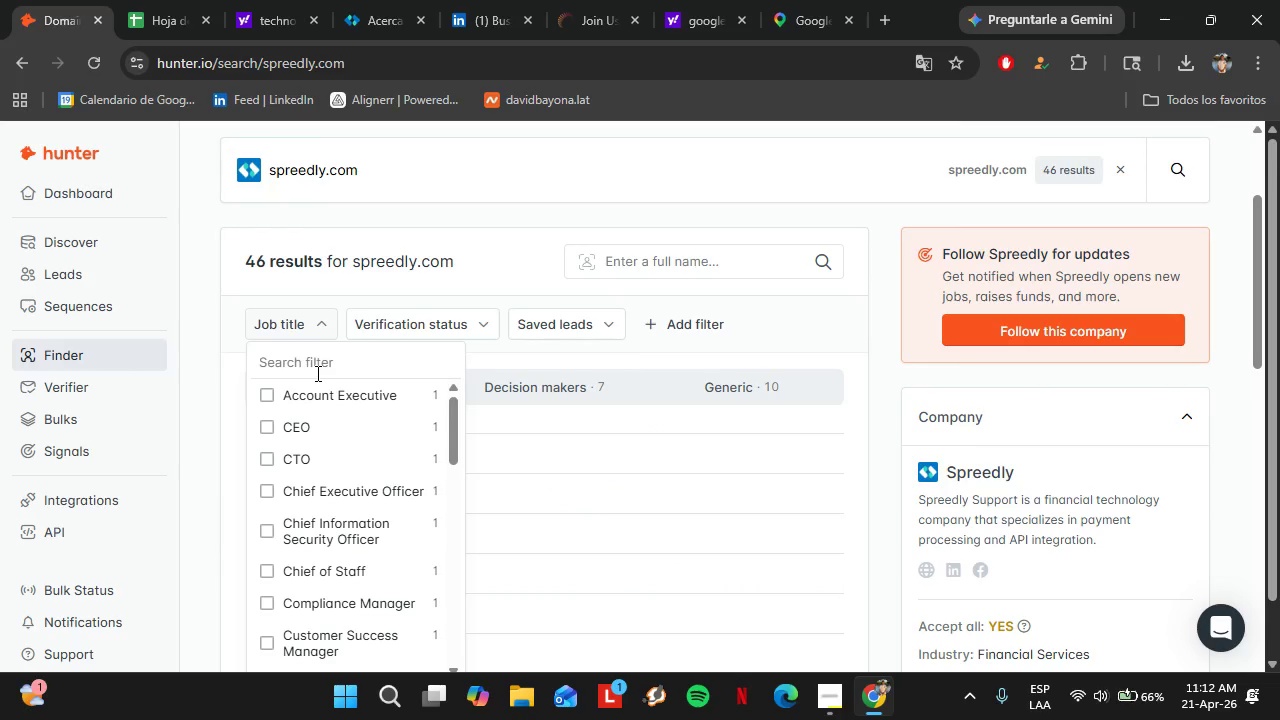 
type(OP)
key(Backspace)
key(Backspace)
 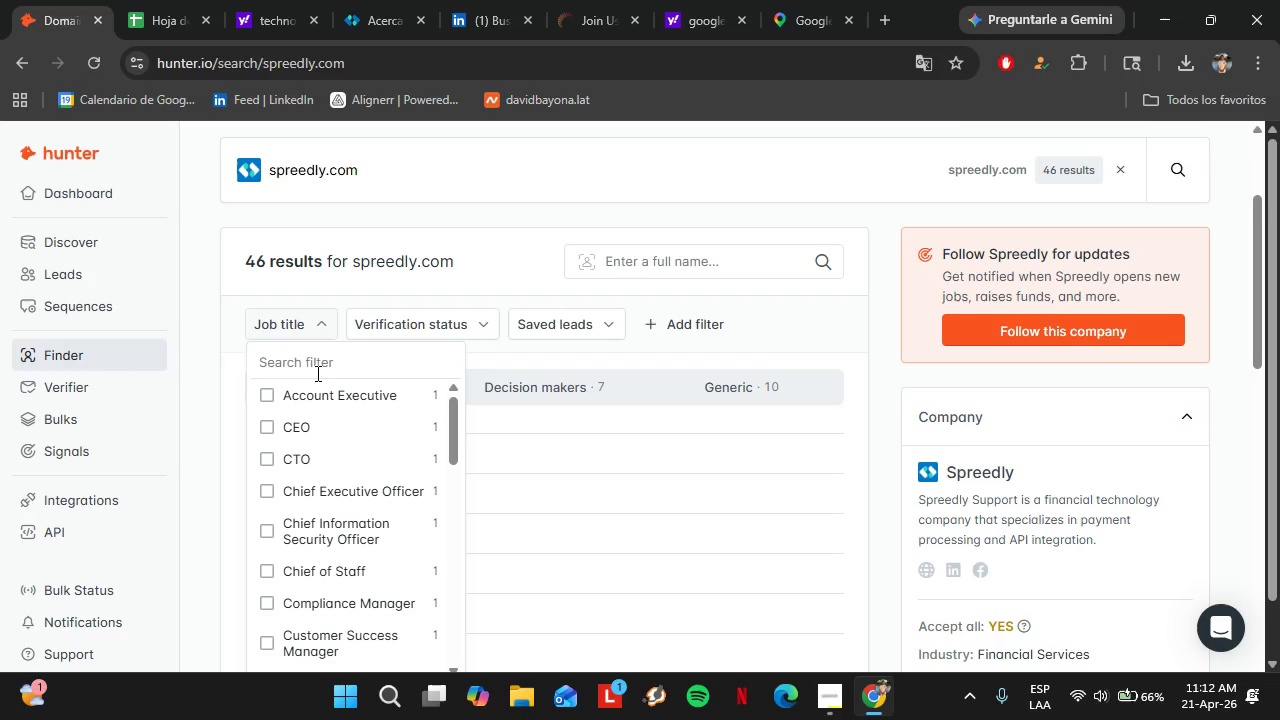 
type(HR)
key(Backspace)
type(UM)
 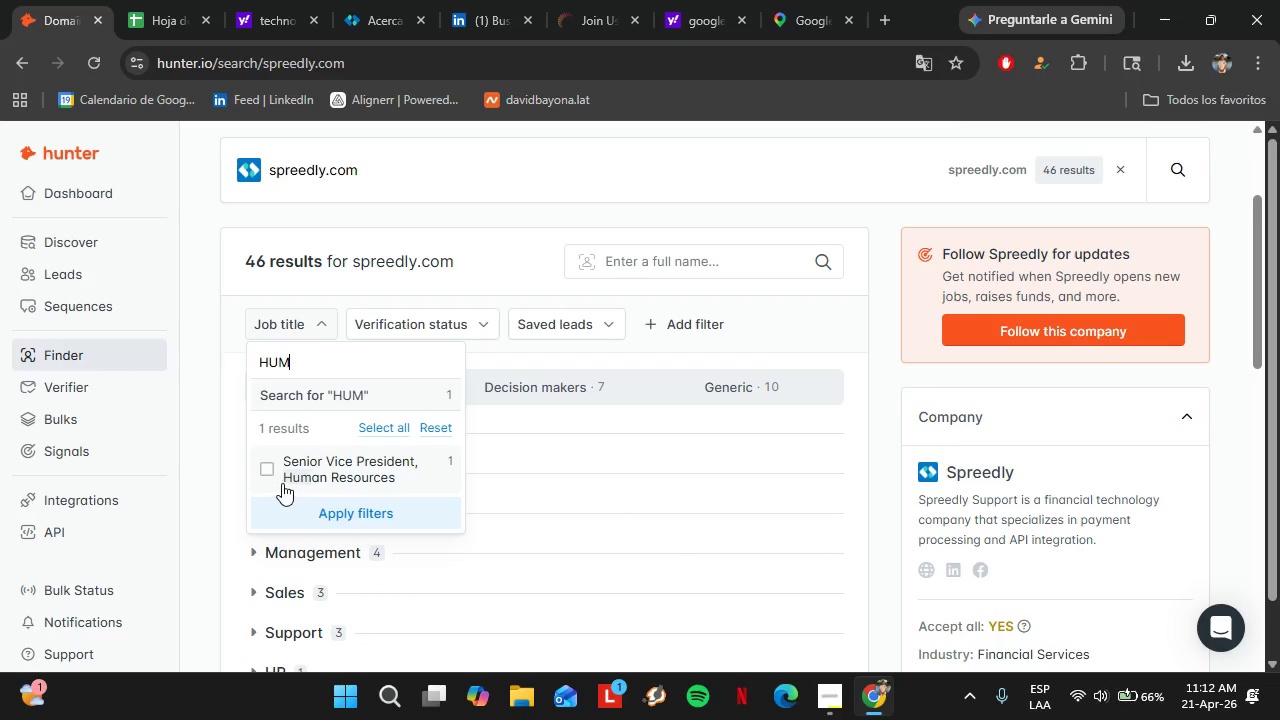 
left_click([279, 479])
 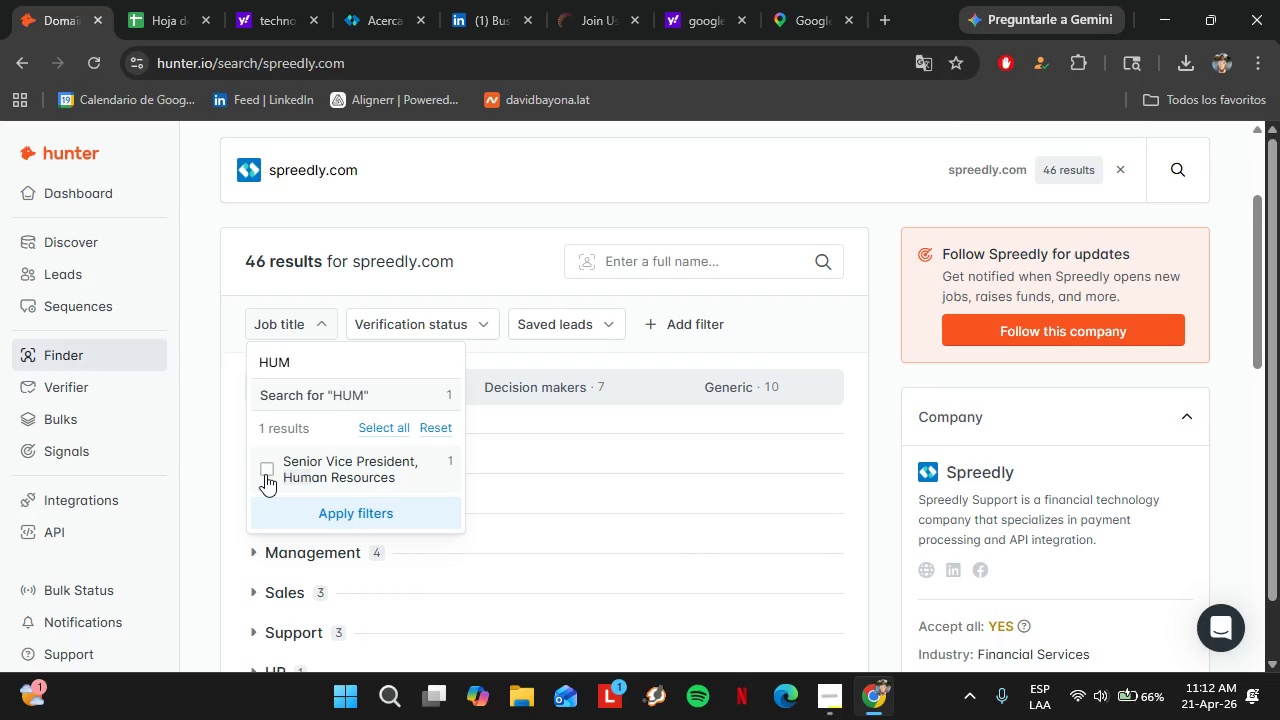 
left_click([265, 474])
 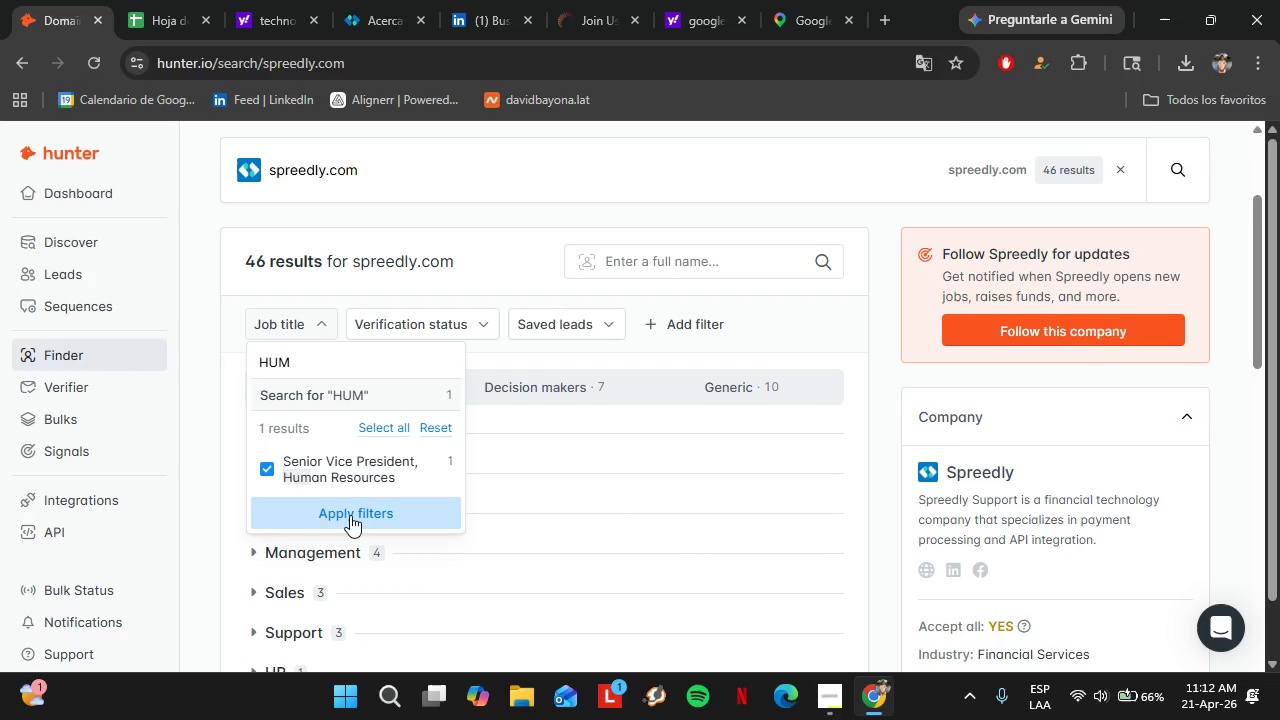 
left_click([350, 515])
 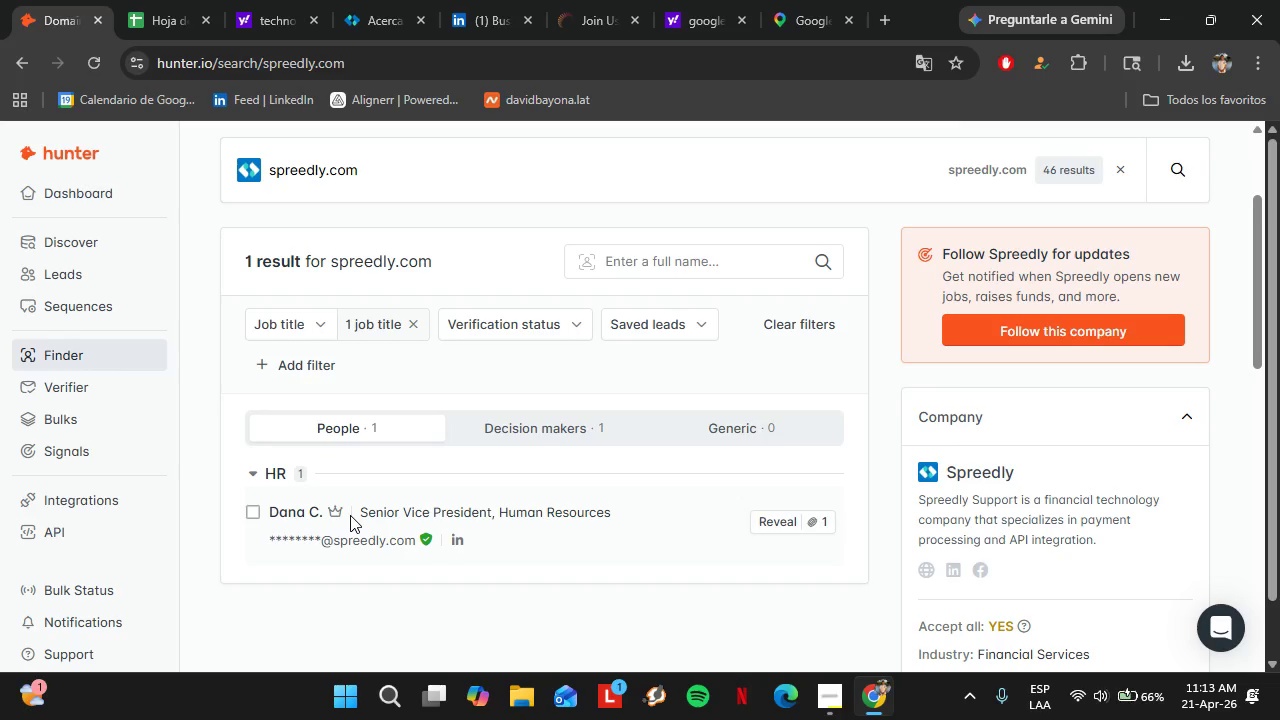 
wait(45.47)
 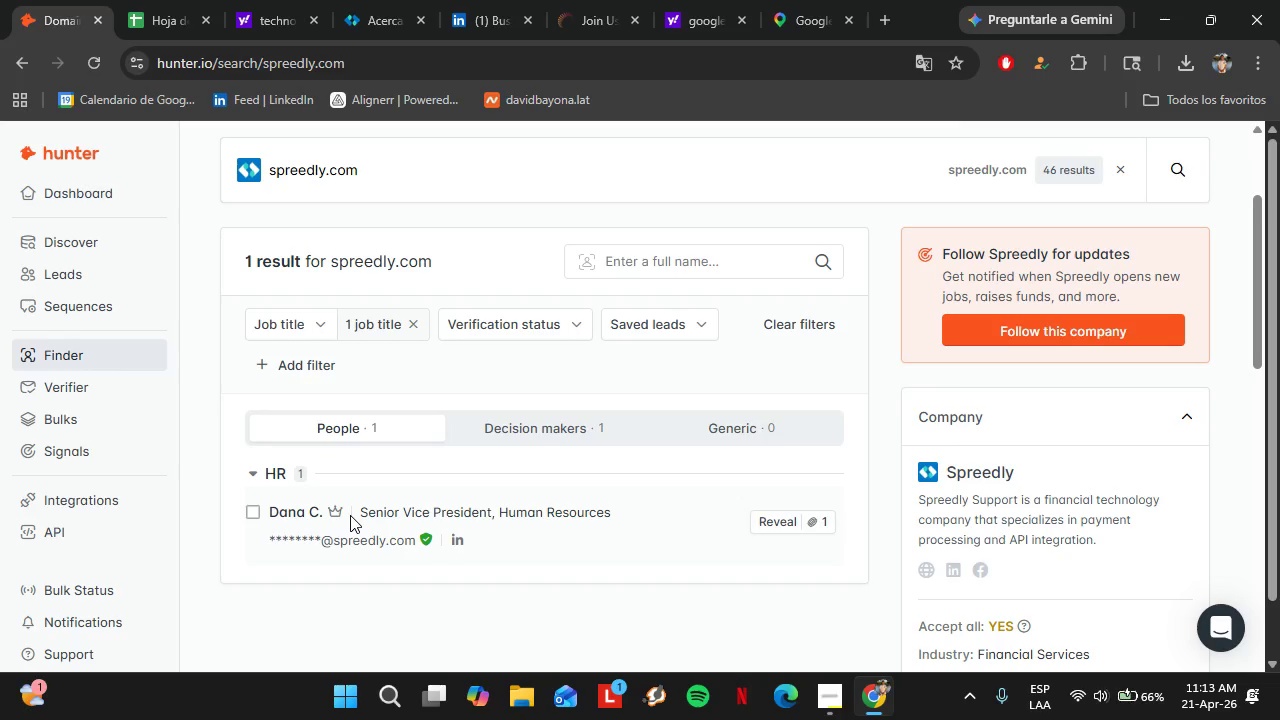 
left_click([802, 525])
 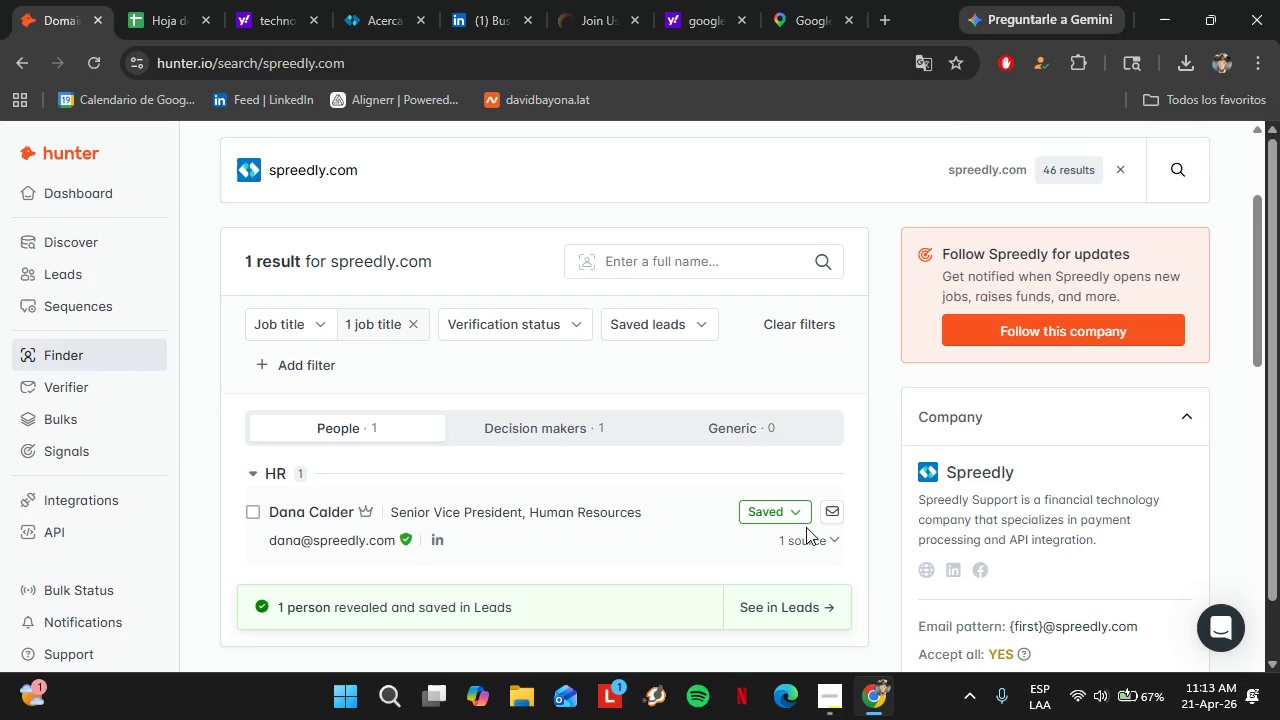 
wait(12.63)
 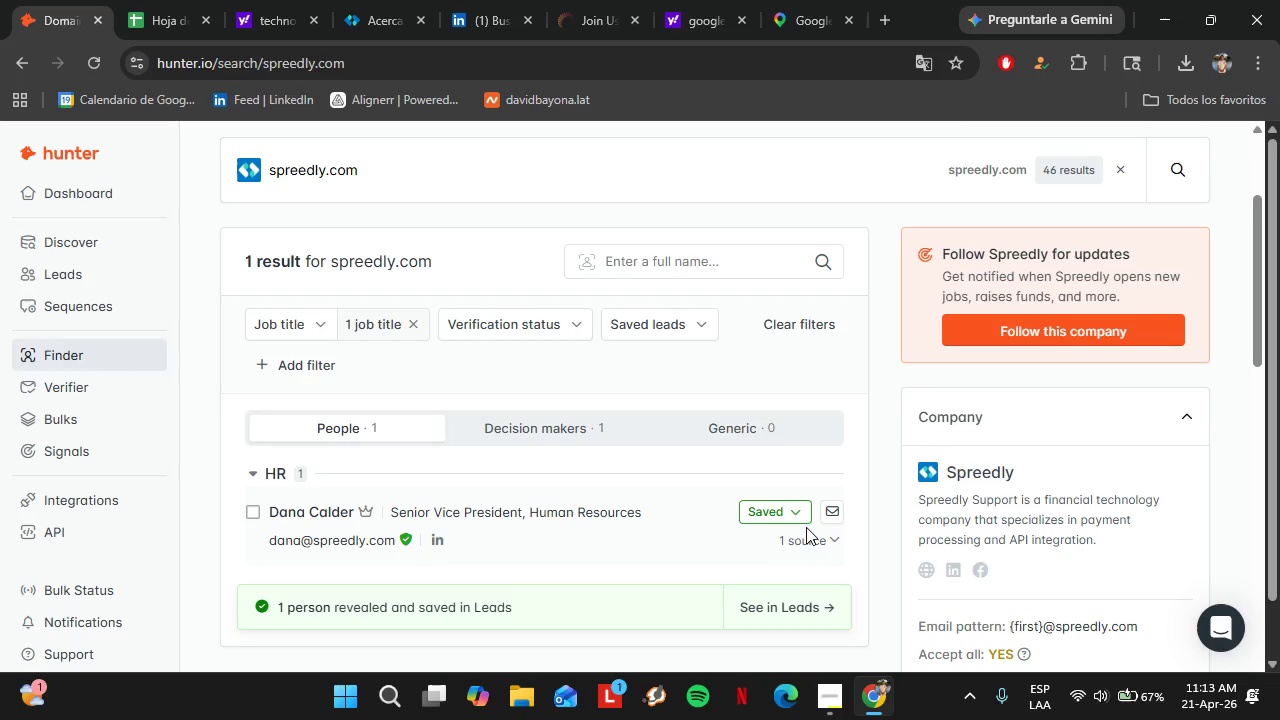 
mouse_move([742, 503])
 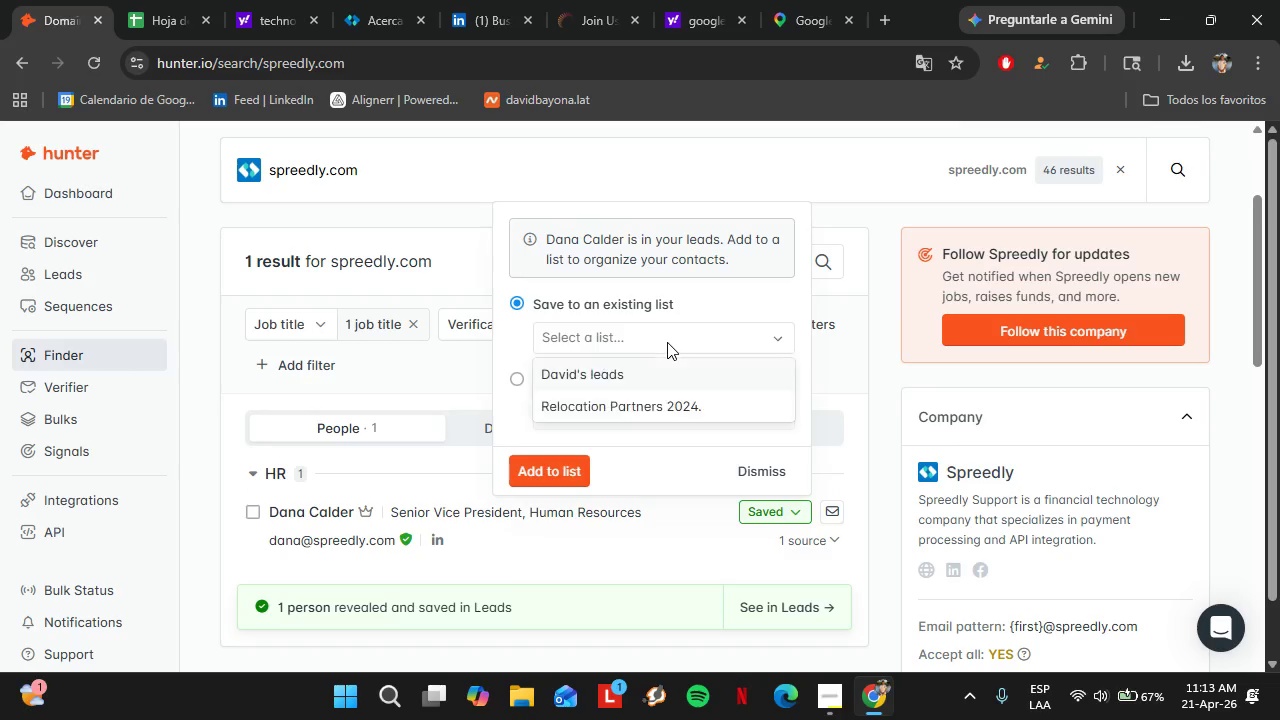 
left_click([667, 342])
 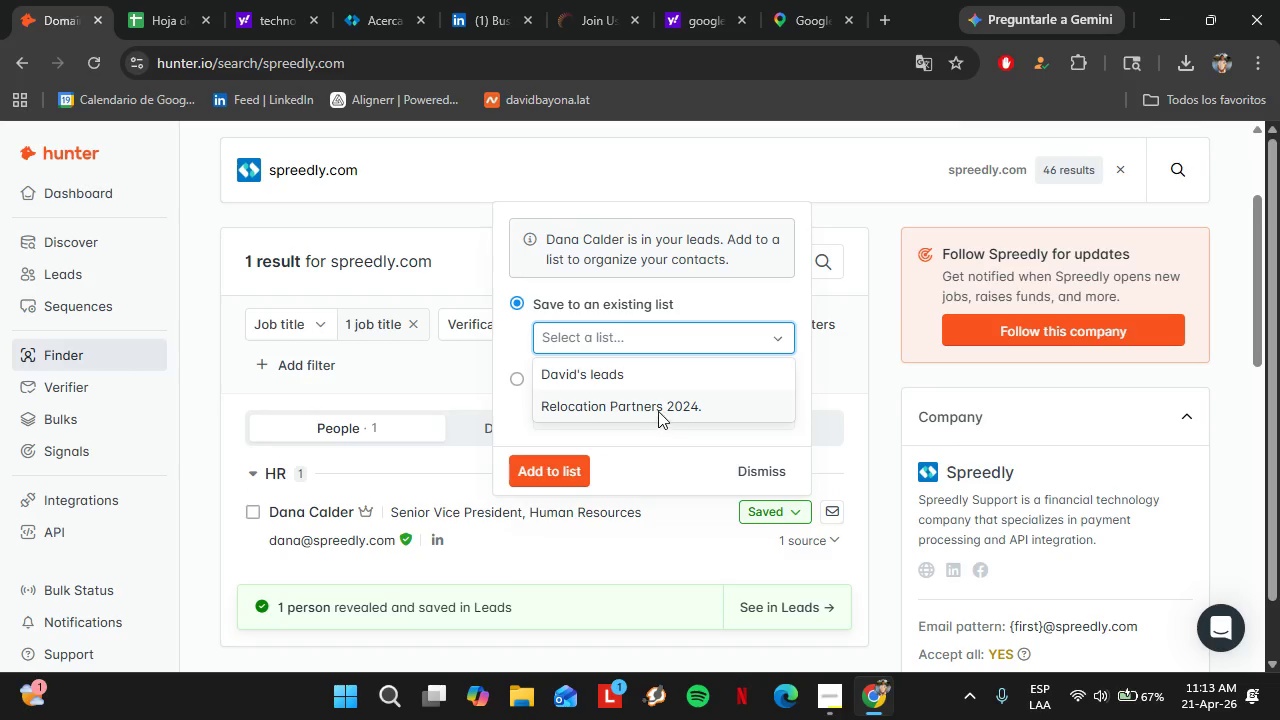 
left_click([658, 410])
 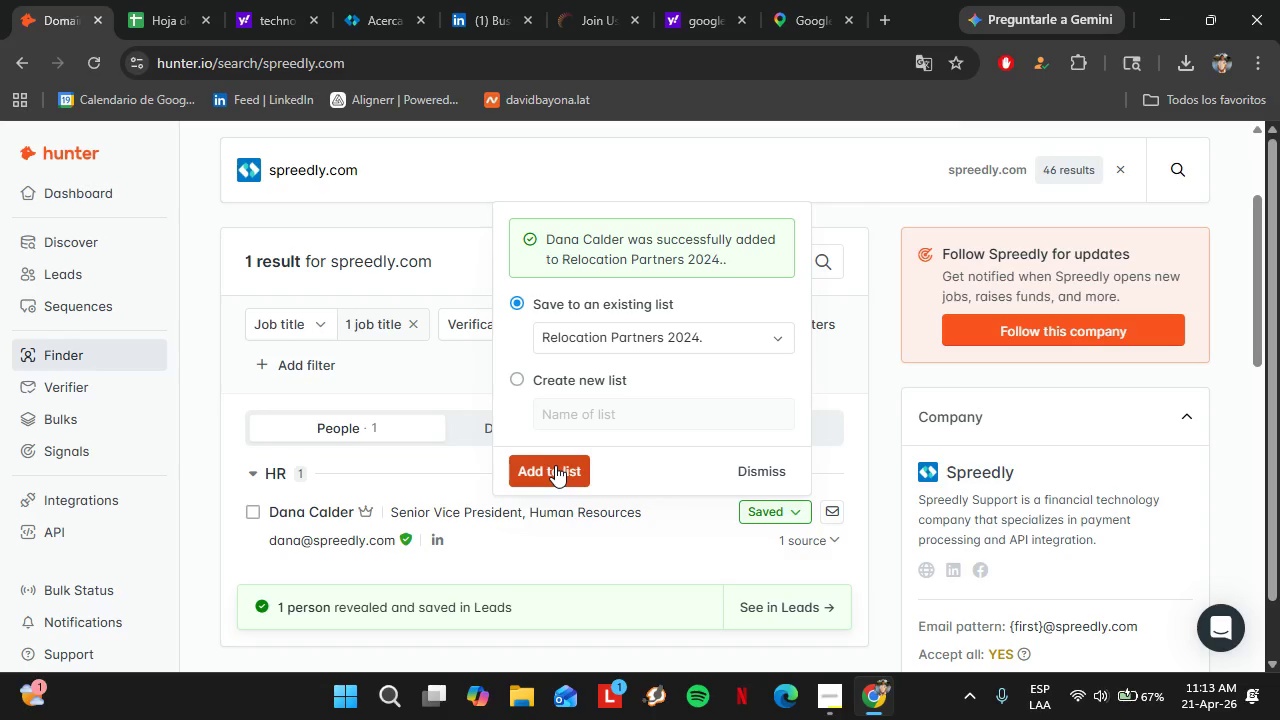 
wait(5.39)
 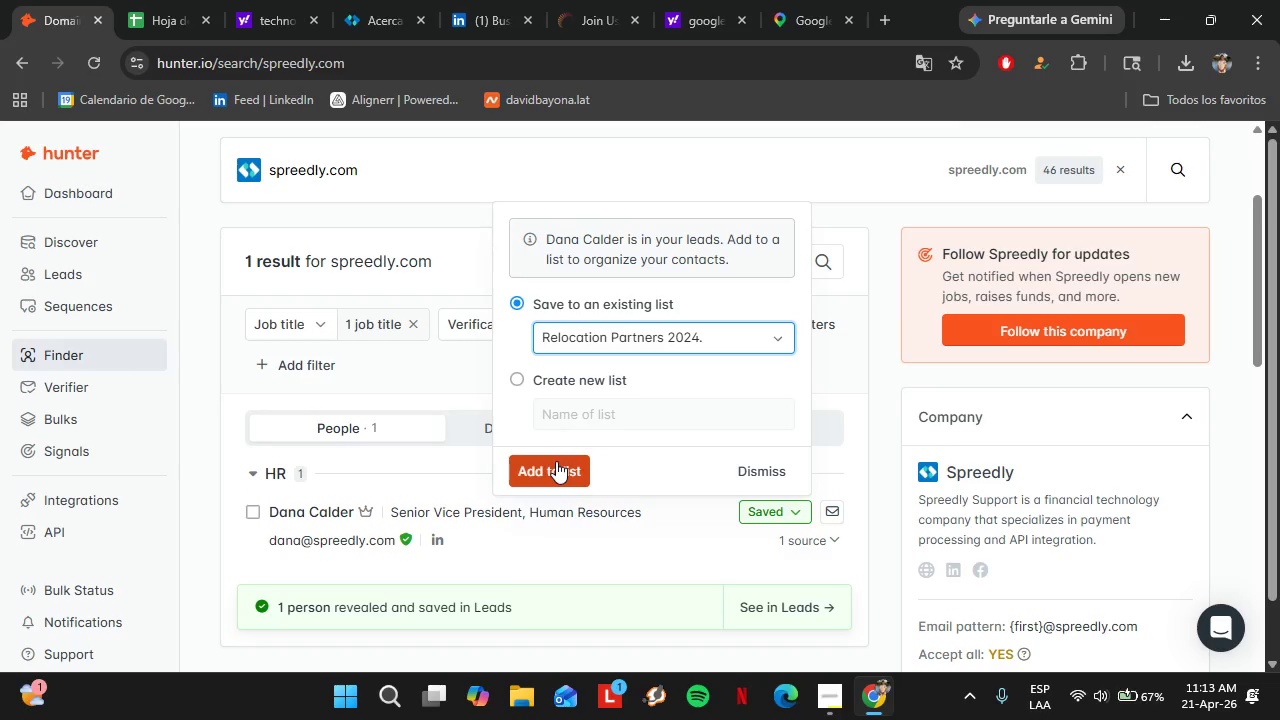 
left_click([552, 472])
 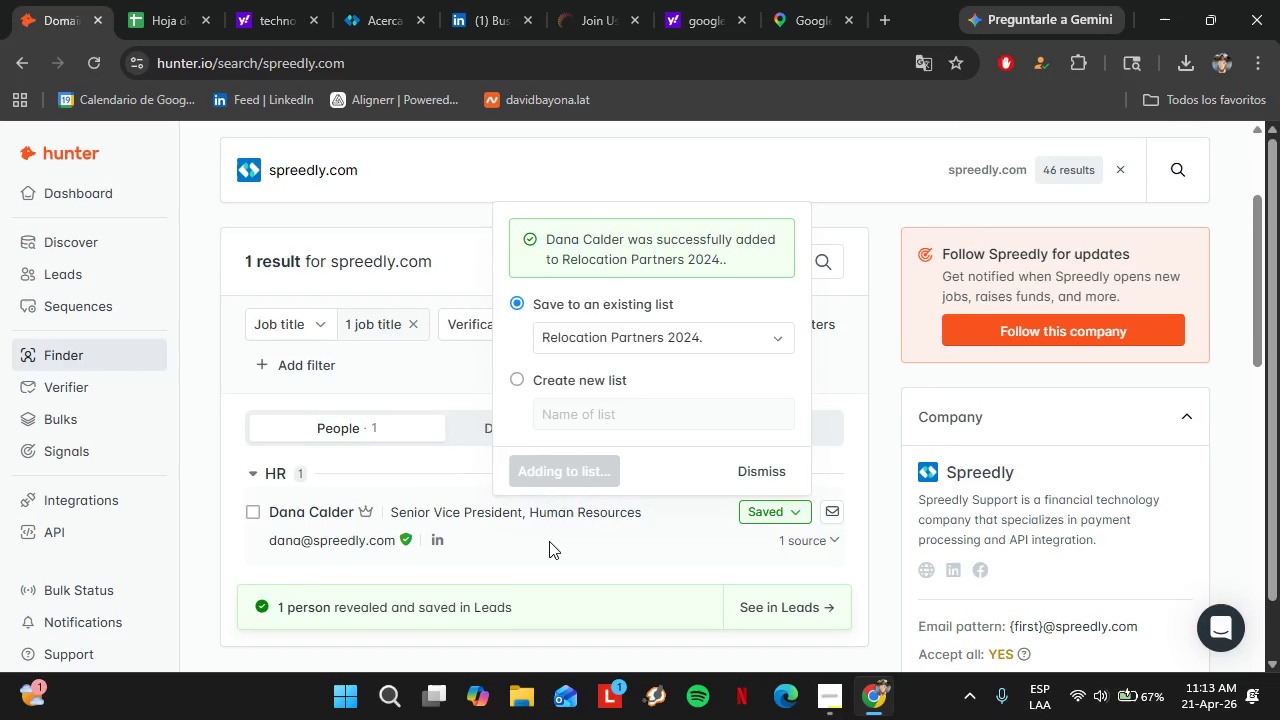 
scroll: coordinate [549, 541], scroll_direction: down, amount: 1.0
 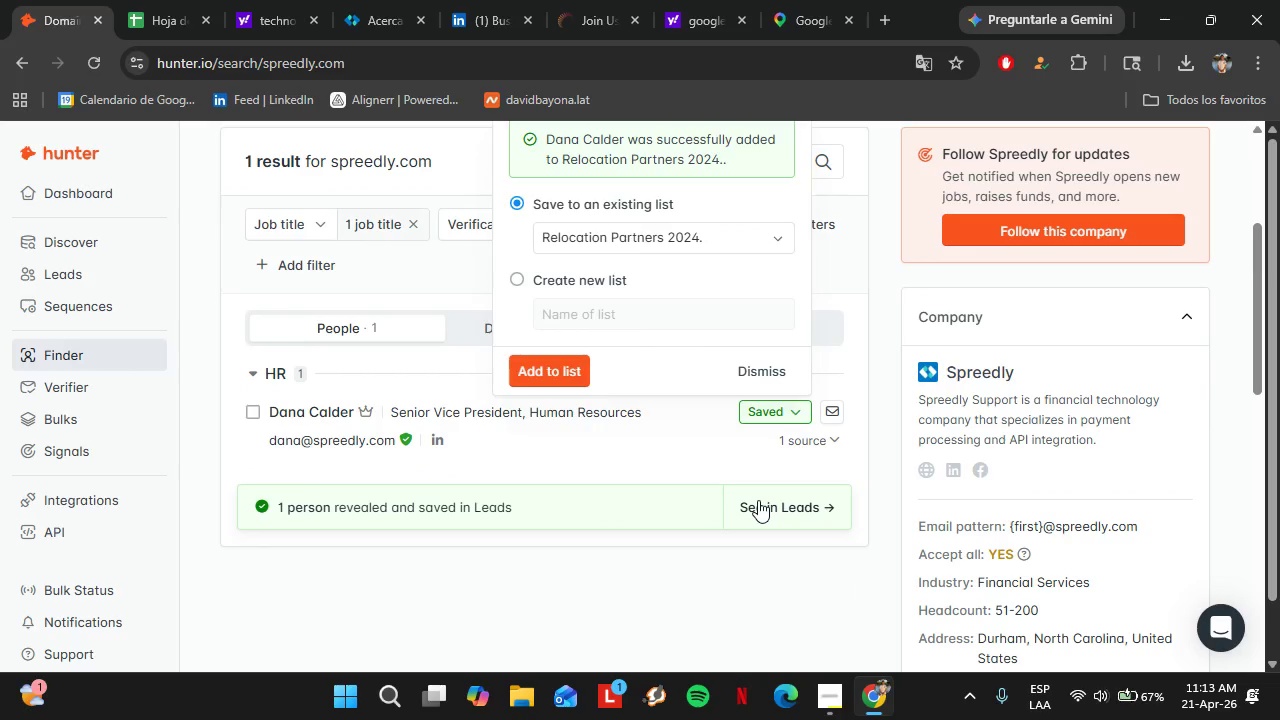 
left_click([758, 500])
 